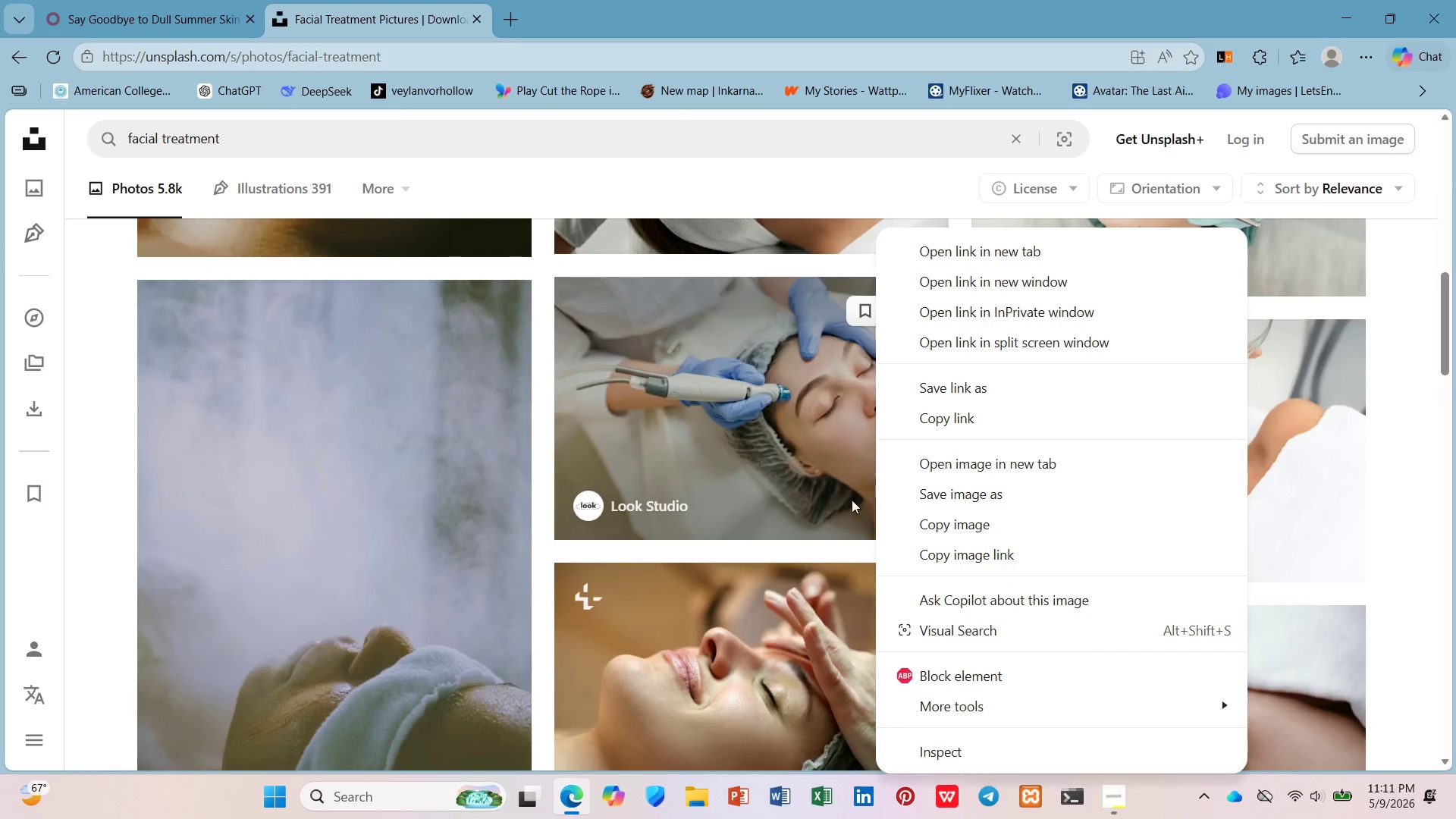 
left_click([845, 500])
 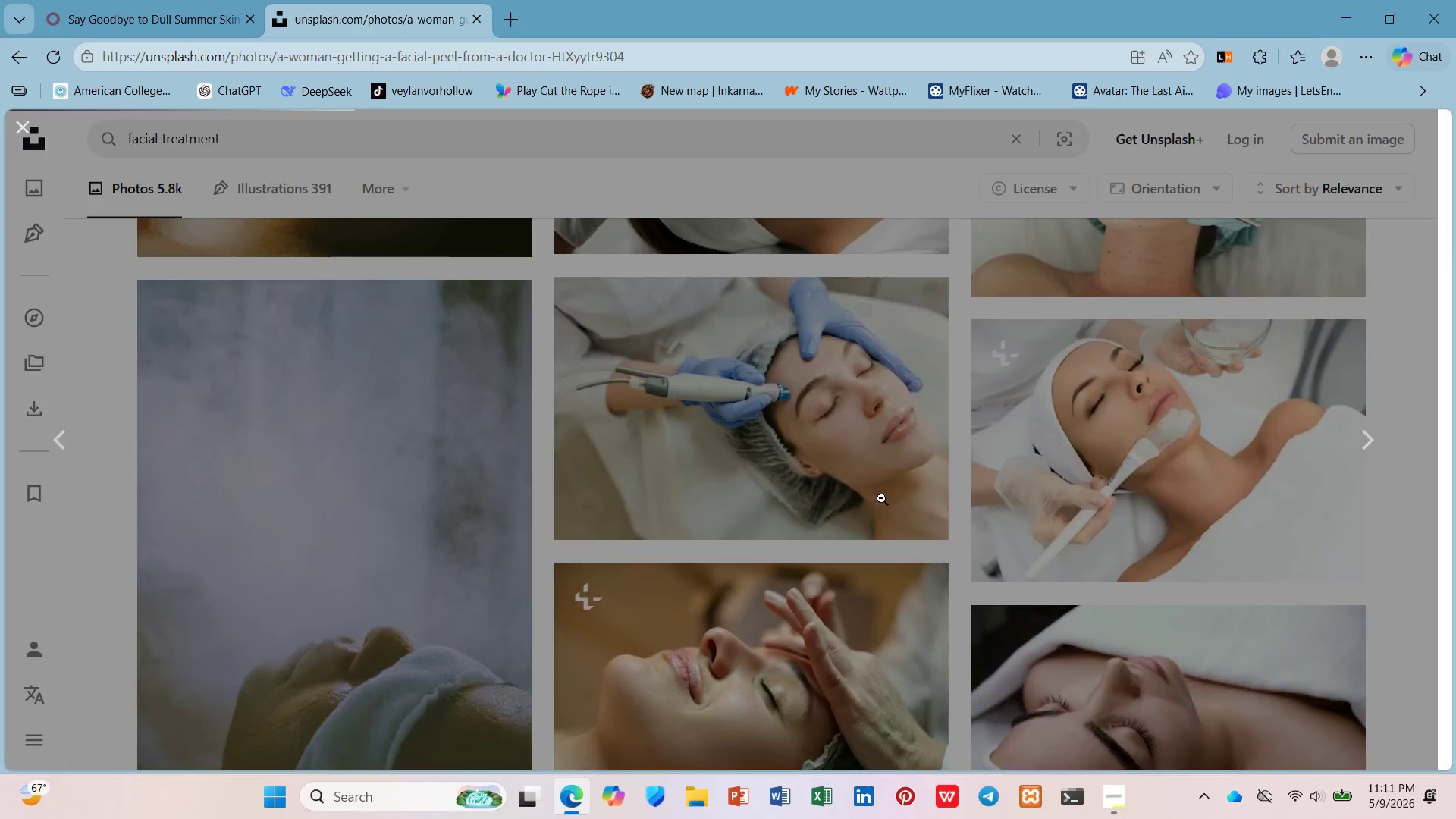 
mouse_move([905, 497])
 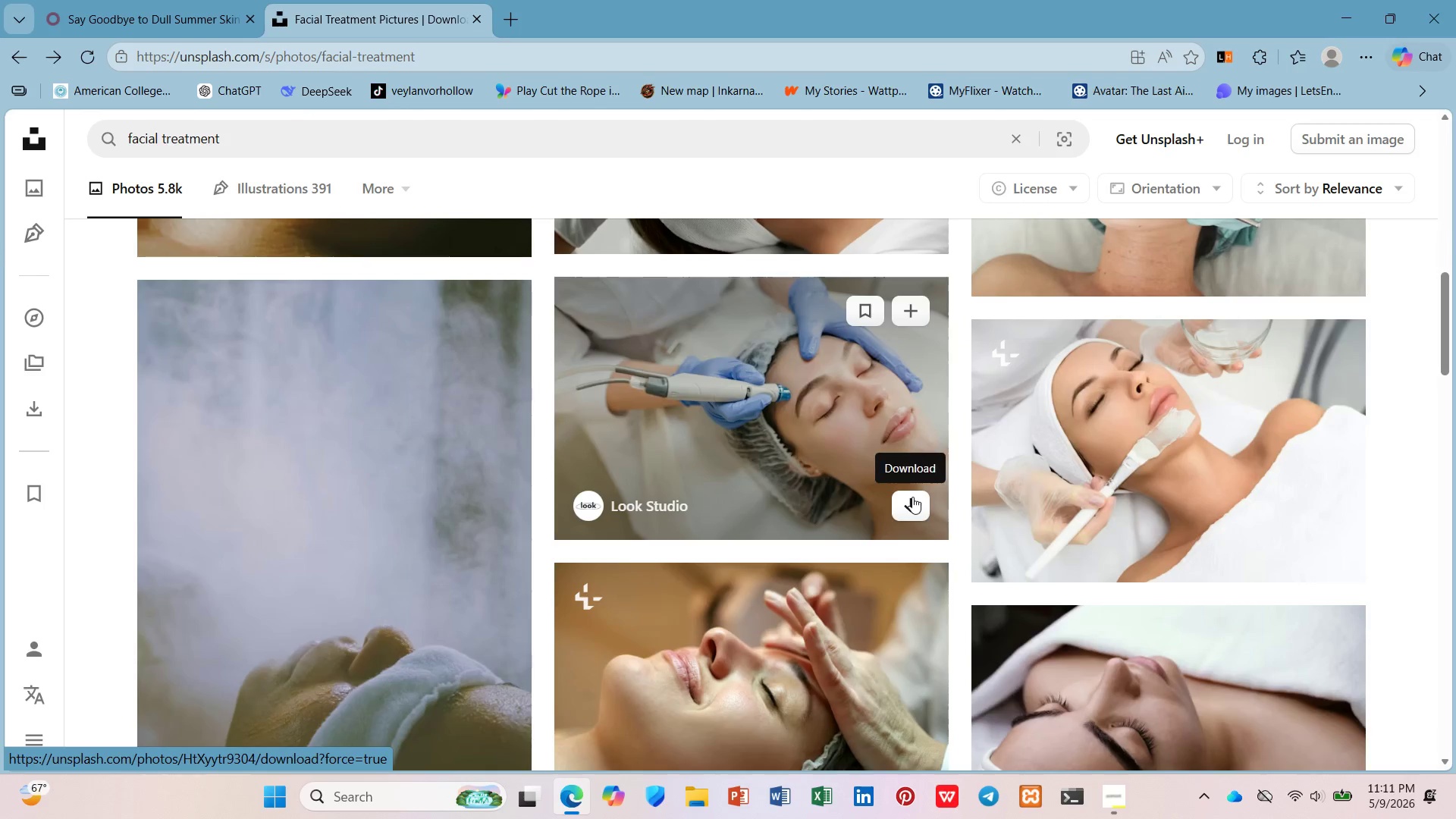 
left_click([913, 497])
 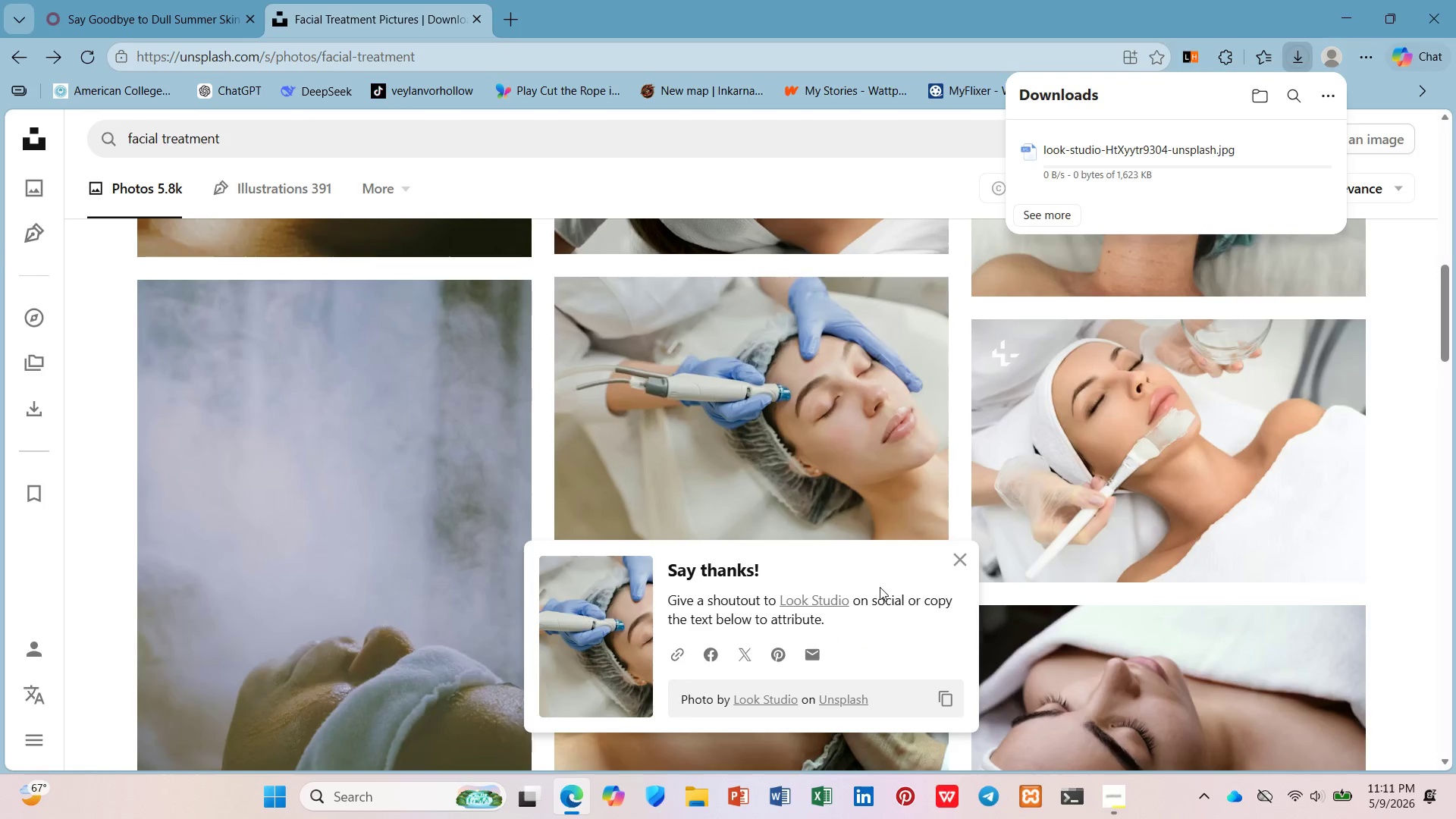 
mouse_move([927, 507])
 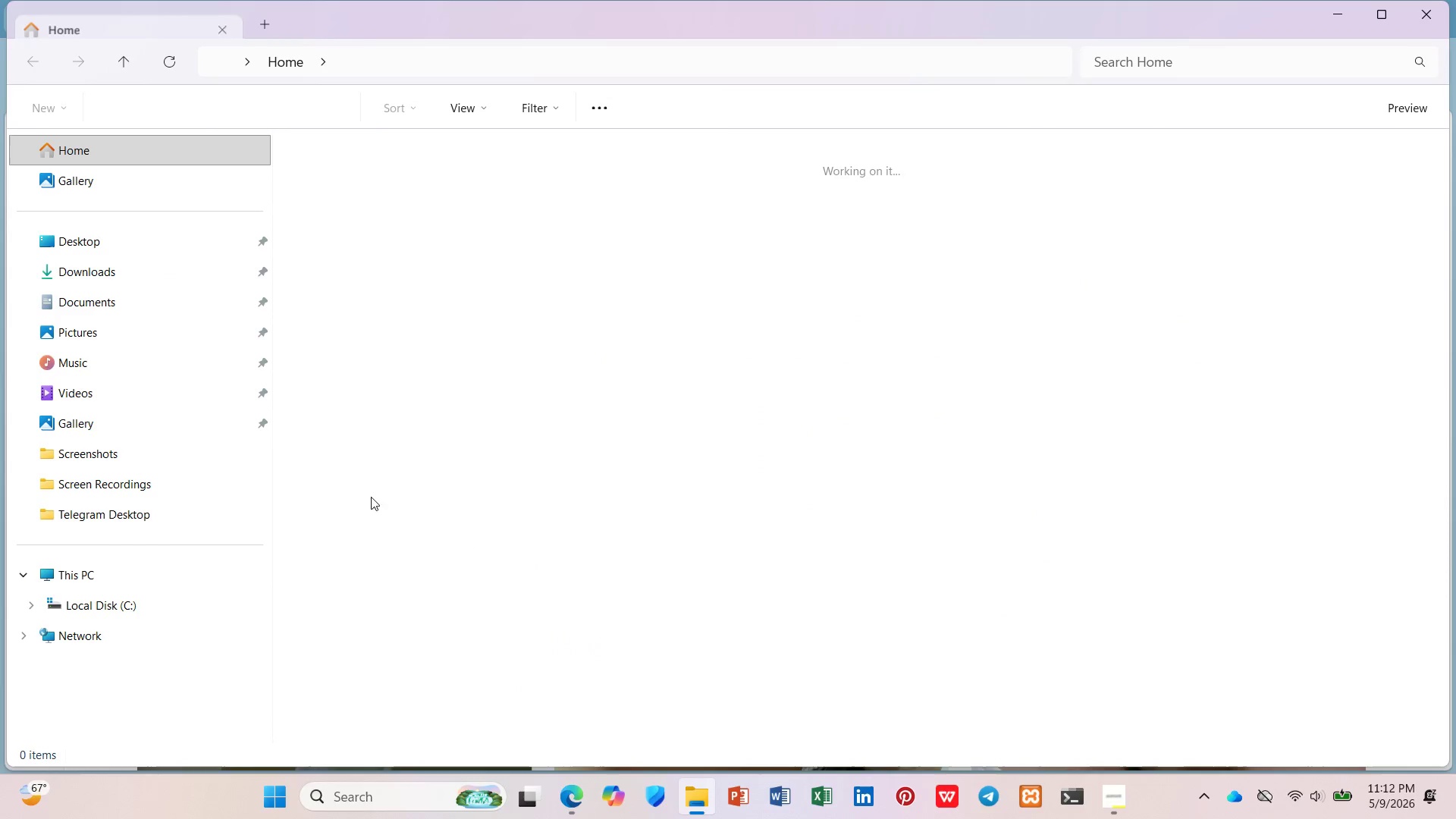 
left_click([189, 260])
 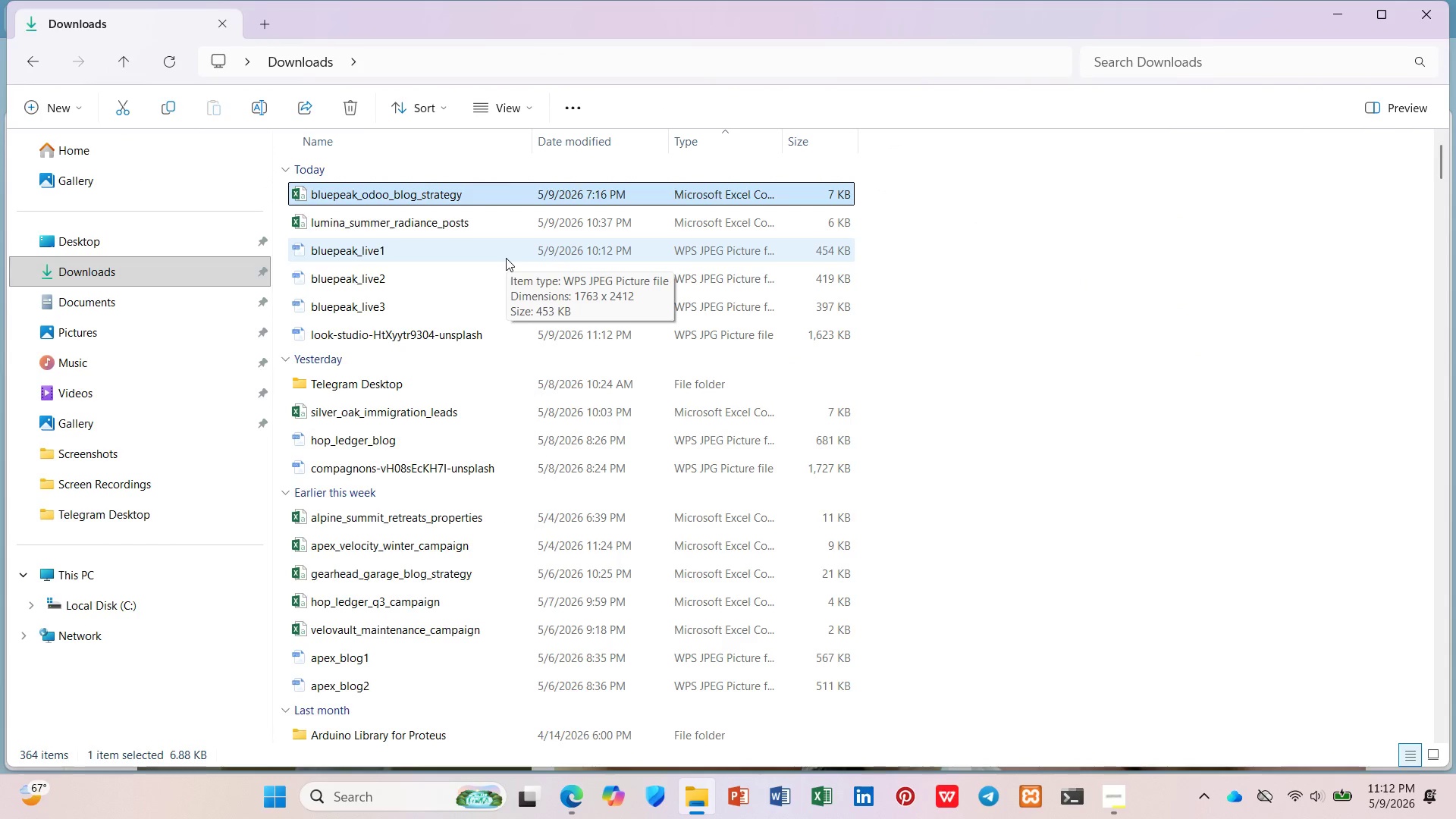 
key(Delete)
 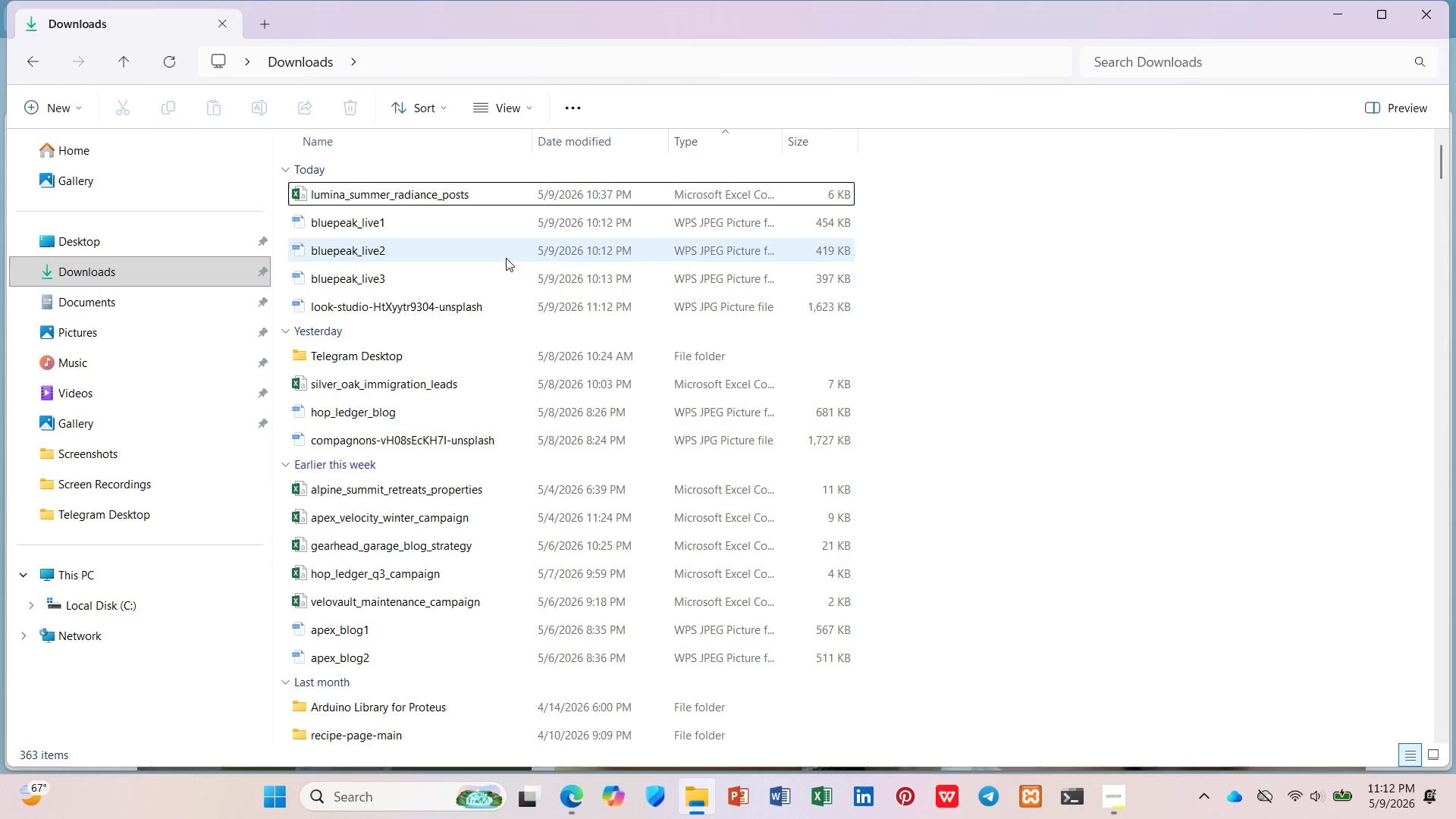 
key(ArrowUp)
 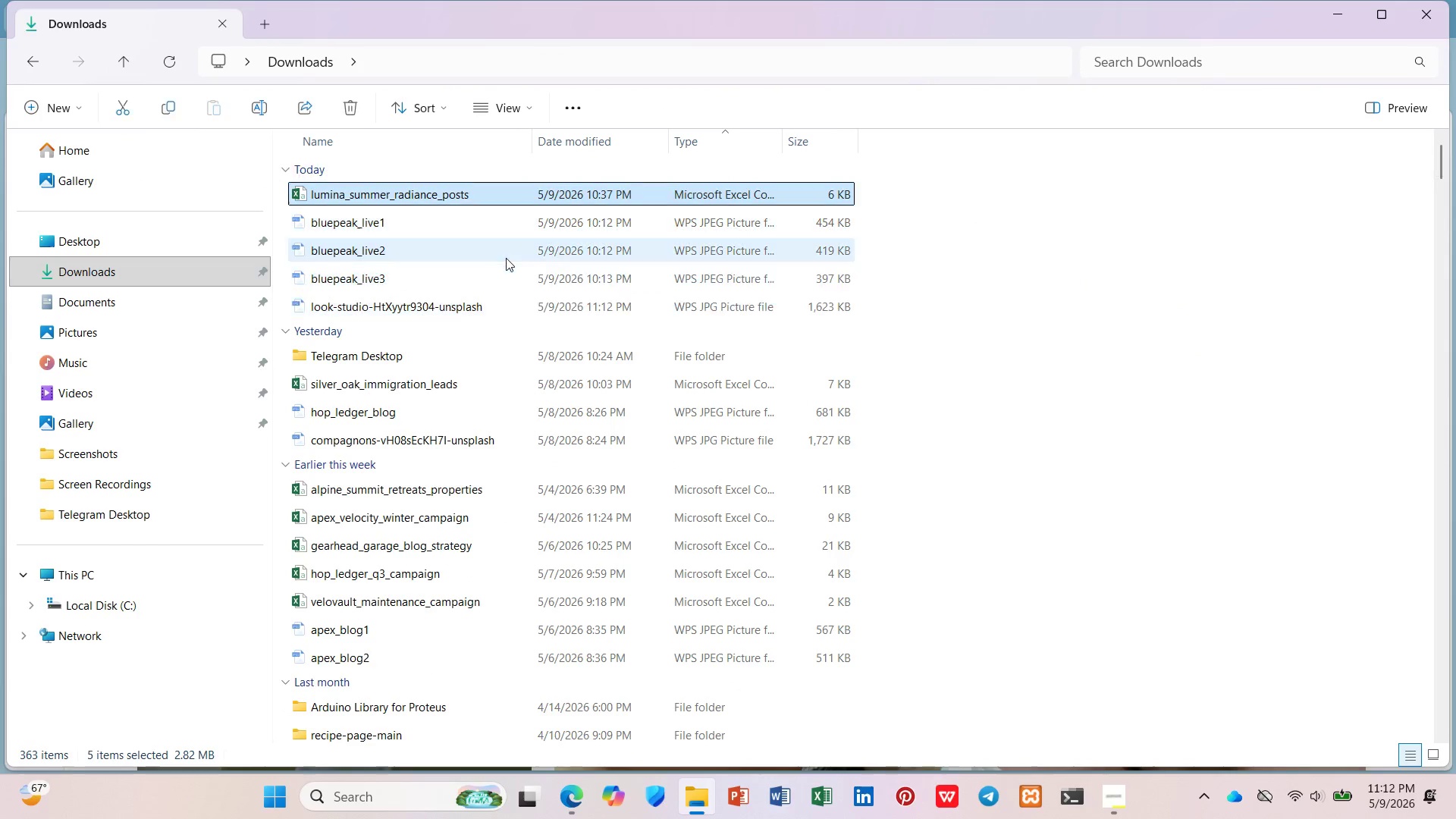 
key(ArrowDown)
 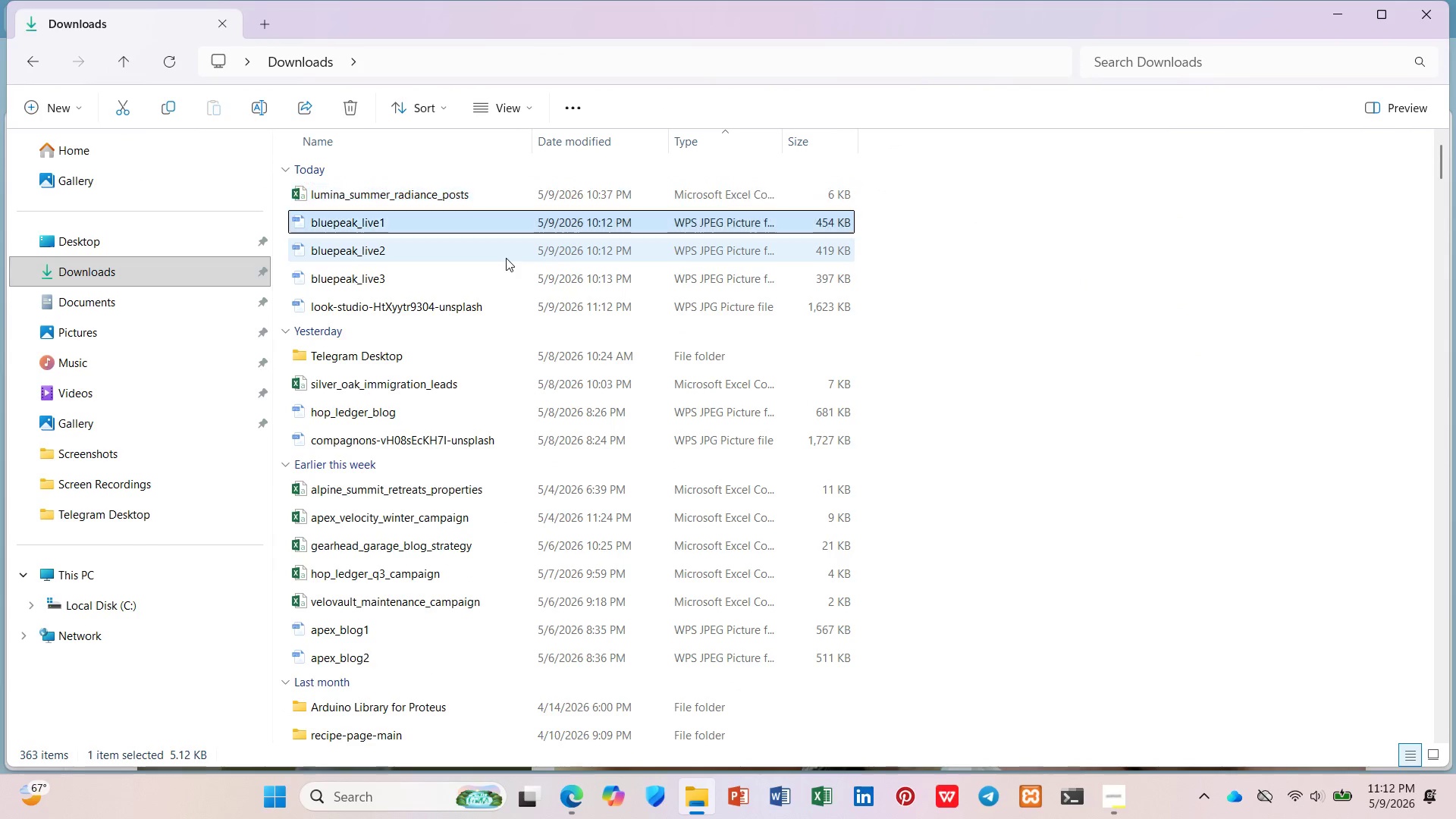 
key(ArrowDown)
 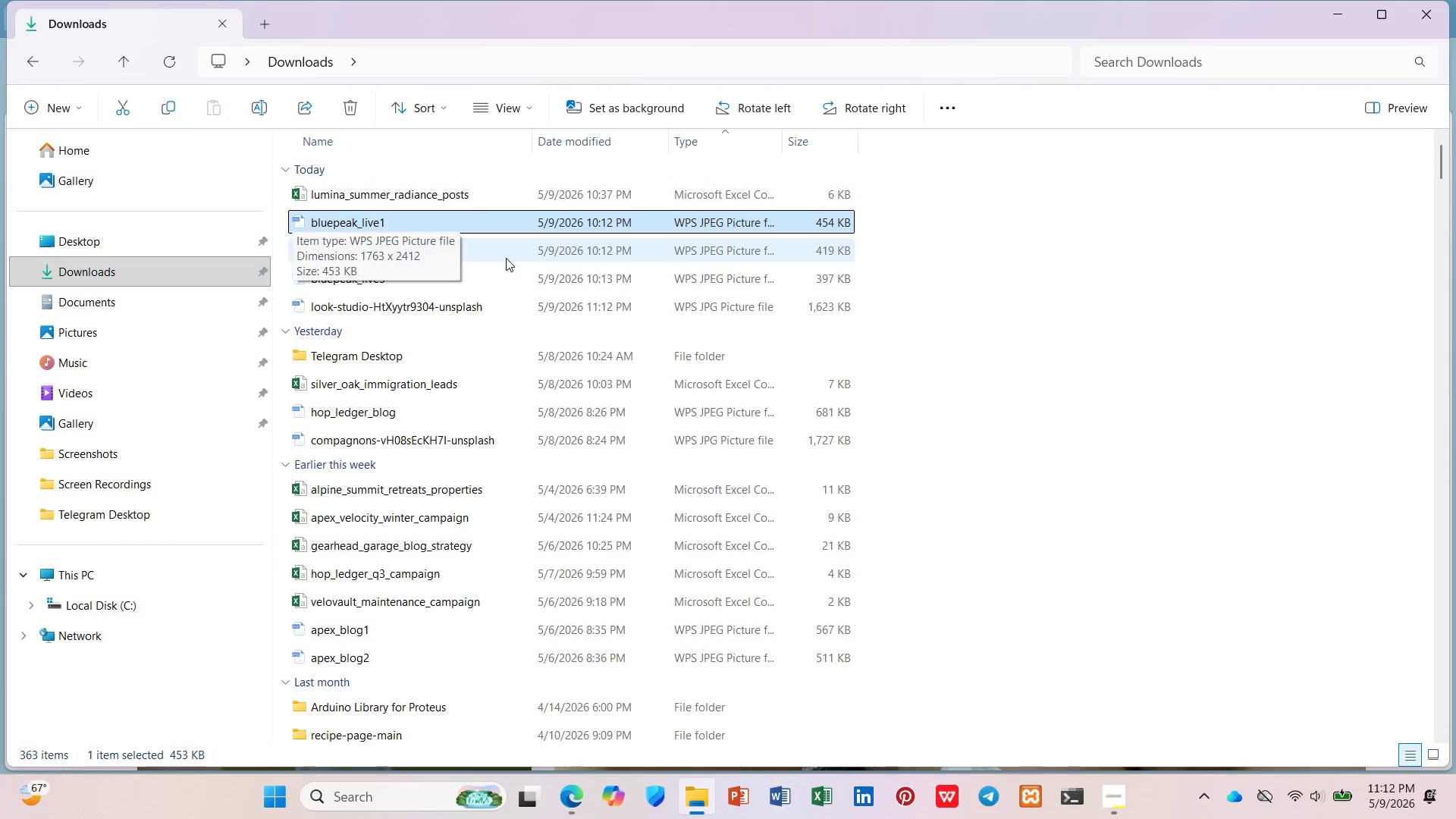 
key(Shift+ArrowDown)
 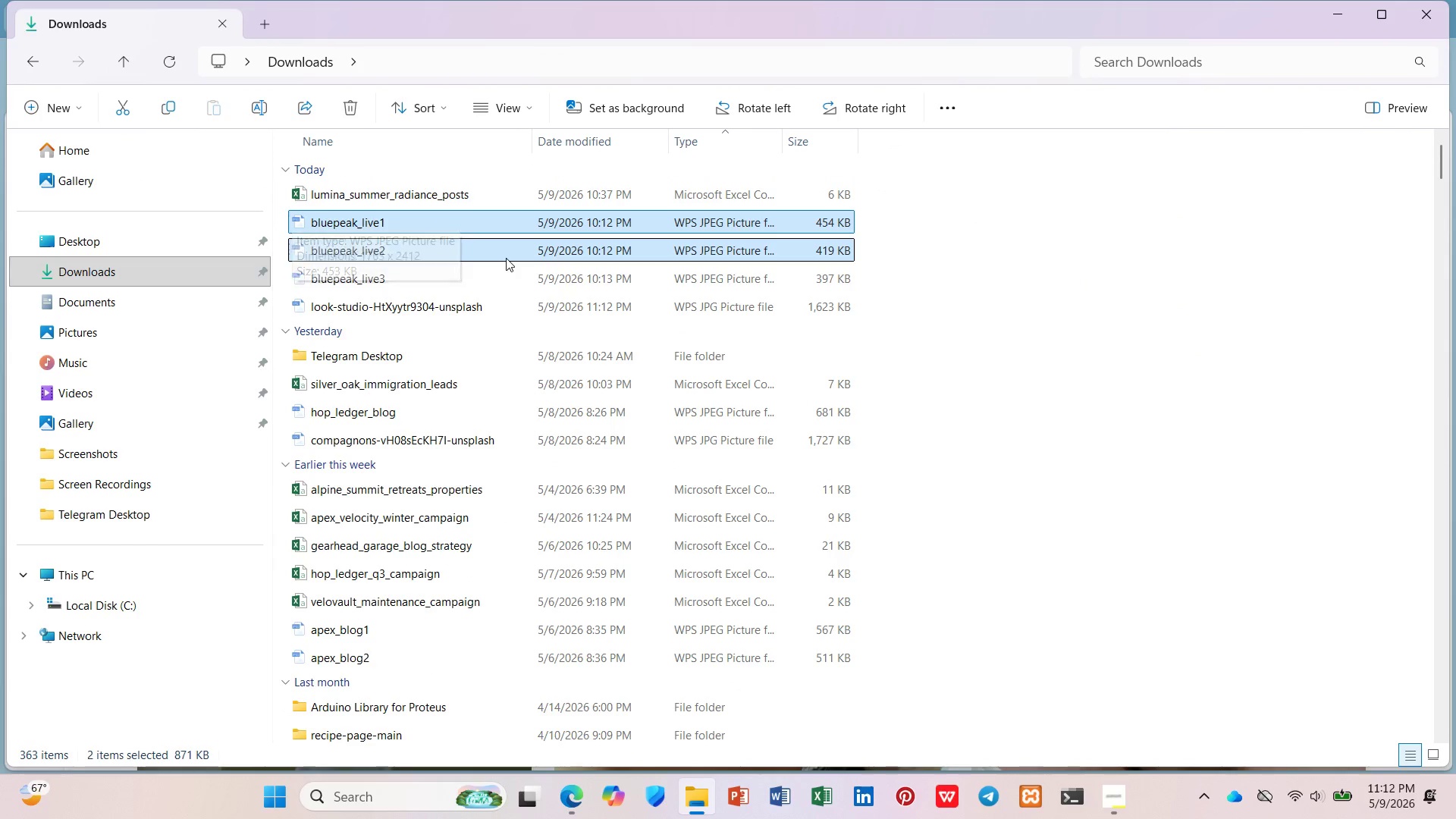 
key(Shift+ArrowDown)
 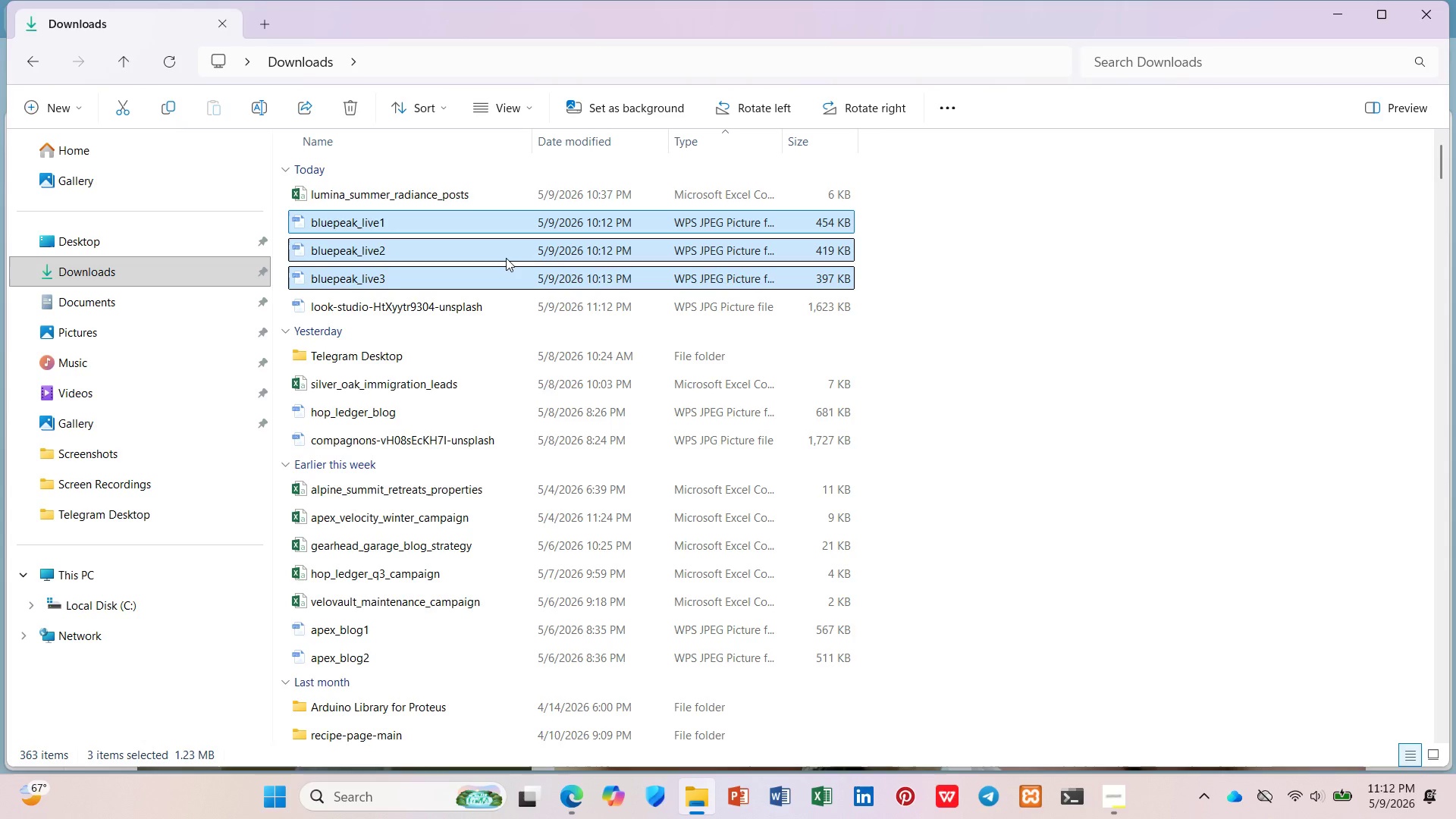 
key(Delete)
 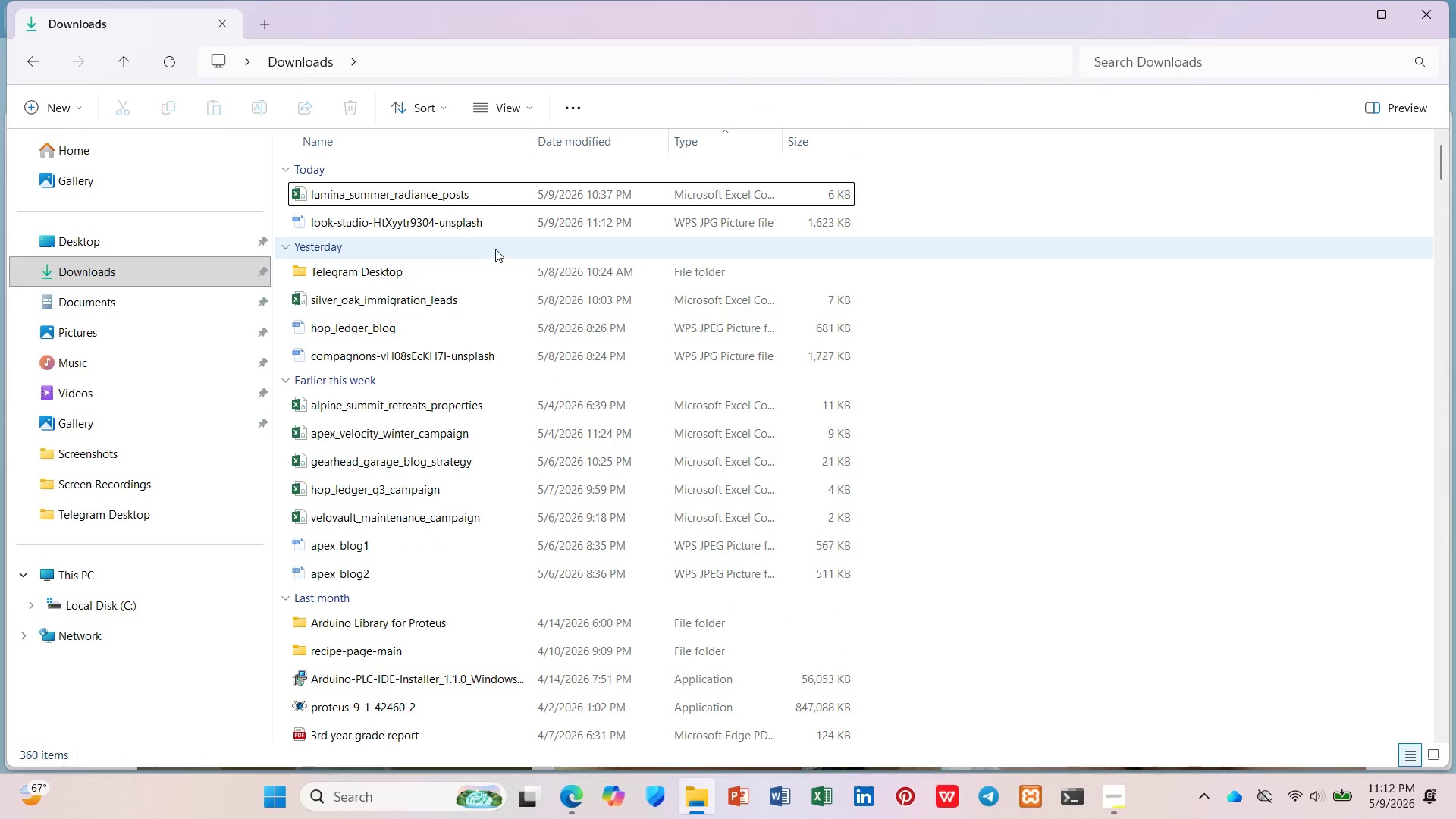 
right_click([483, 226])
 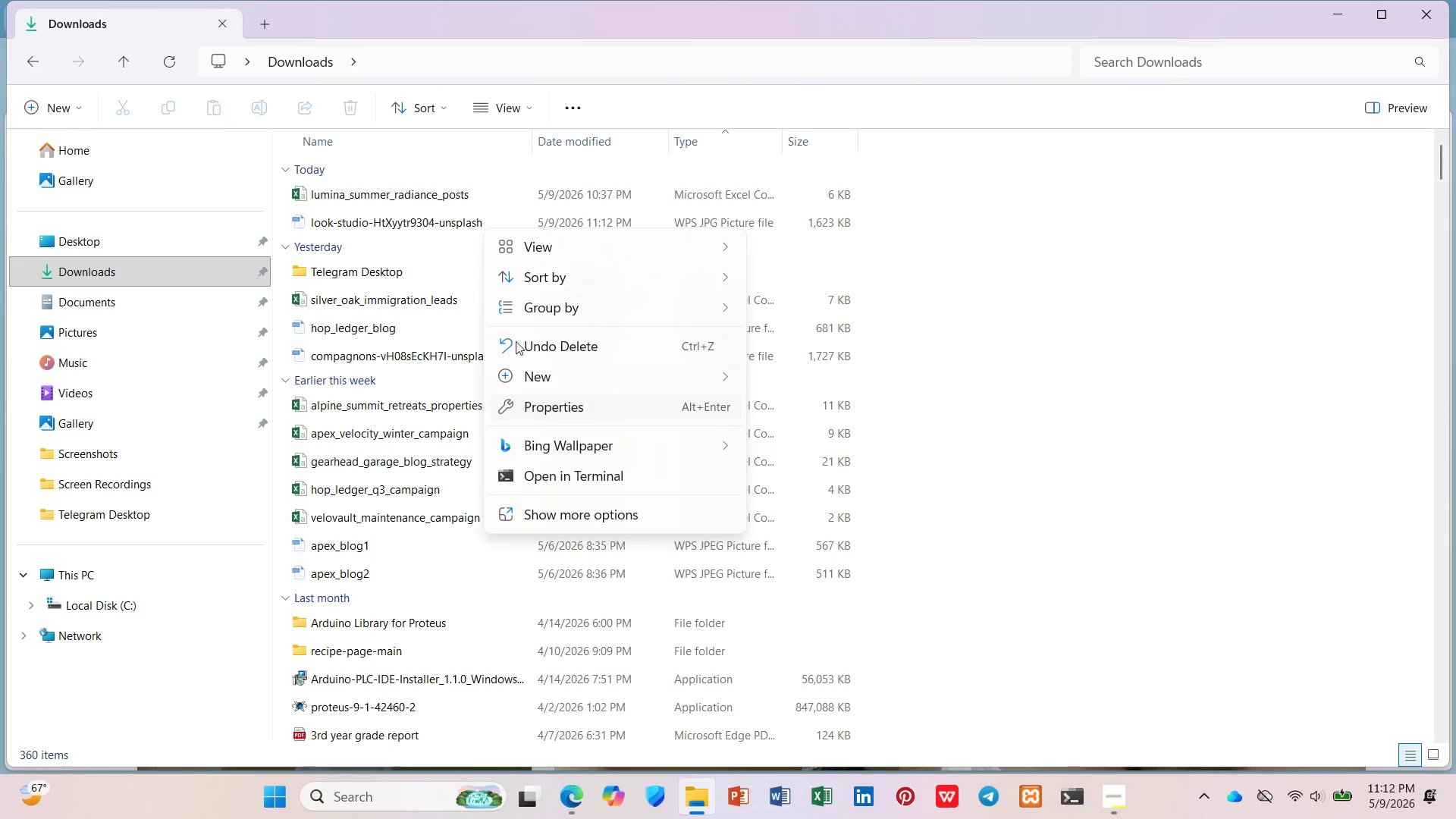 
left_click([397, 233])
 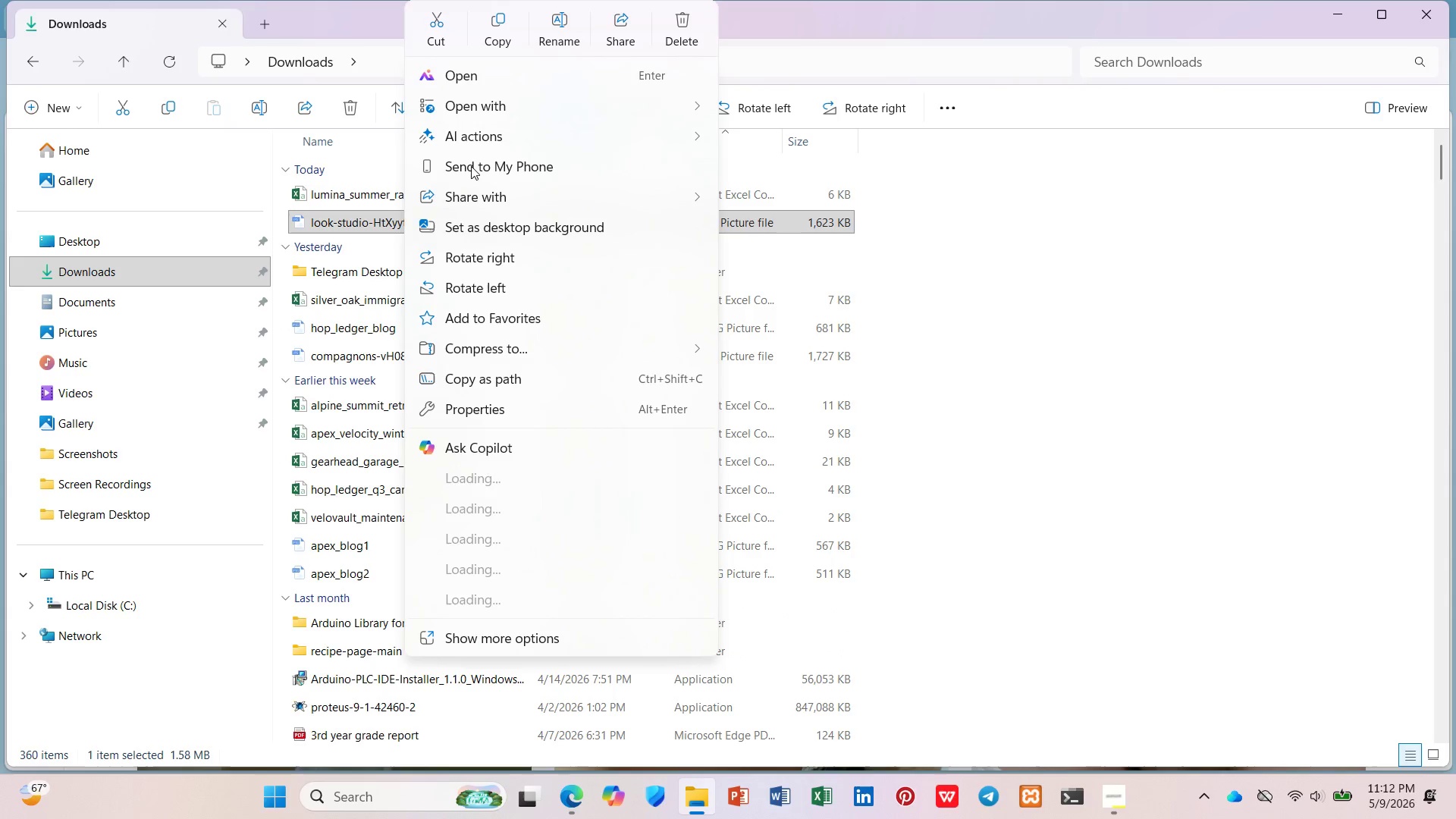 
left_click([557, 25])
 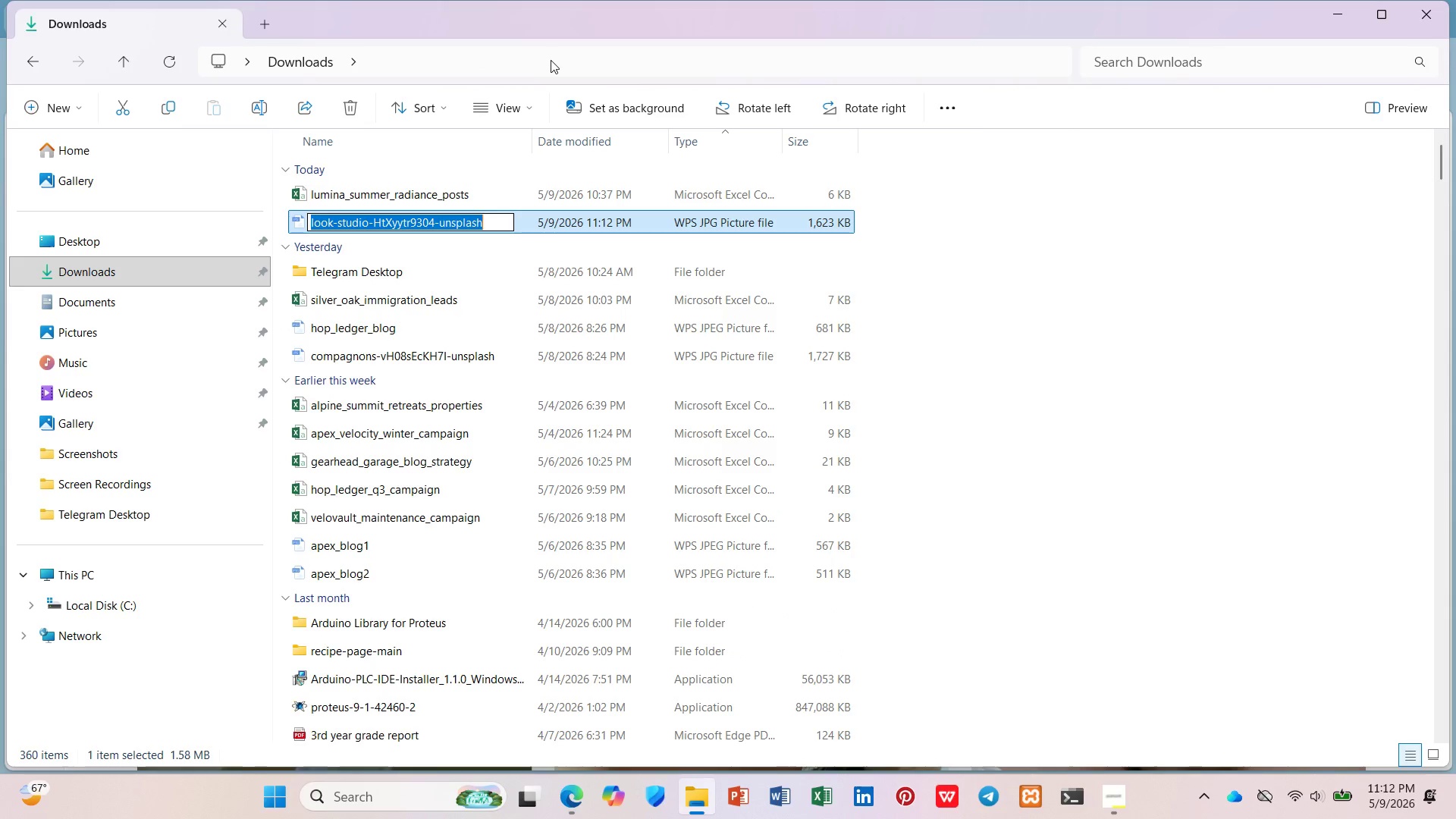 
type(facial)
 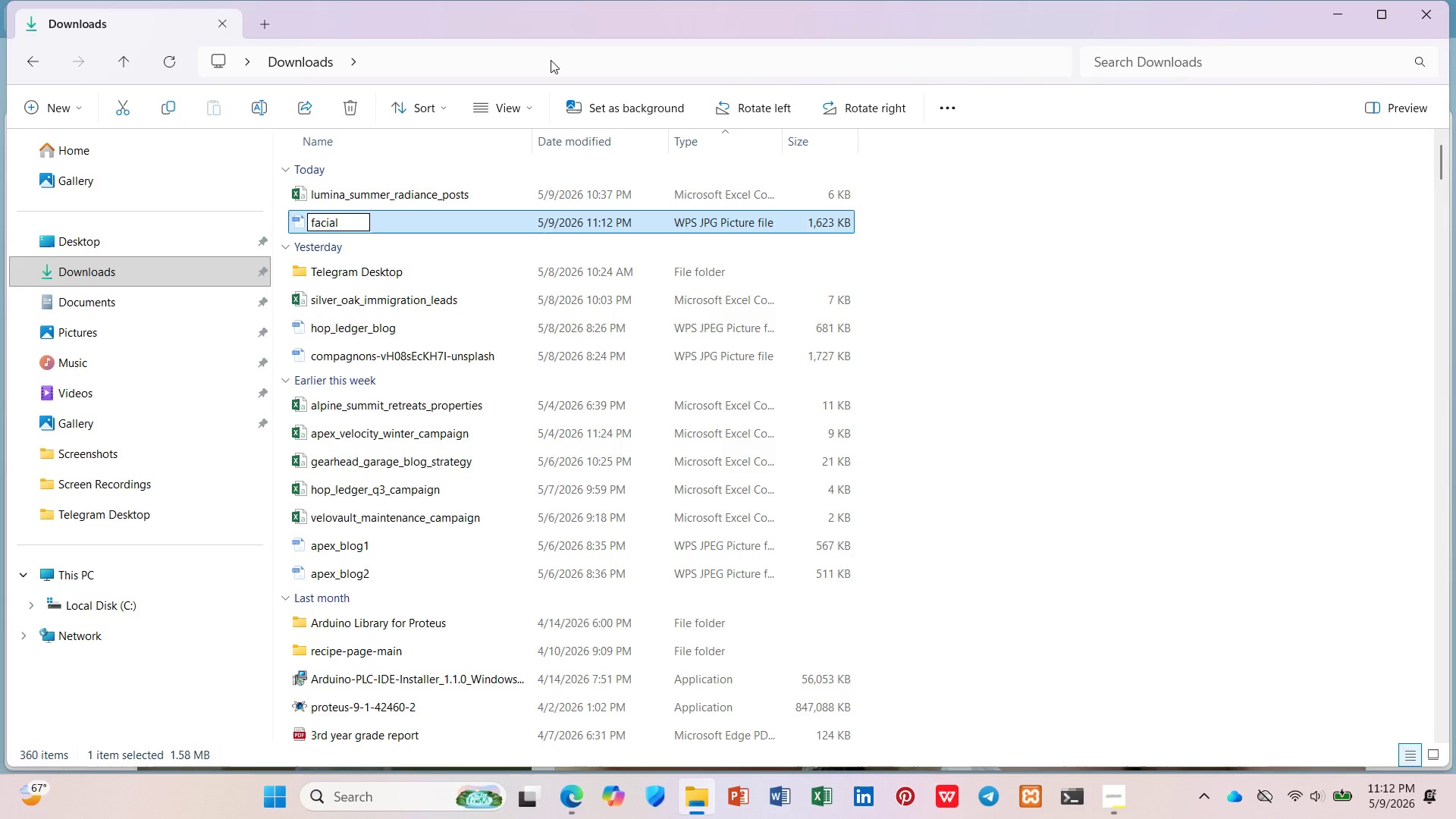 
key(Enter)
 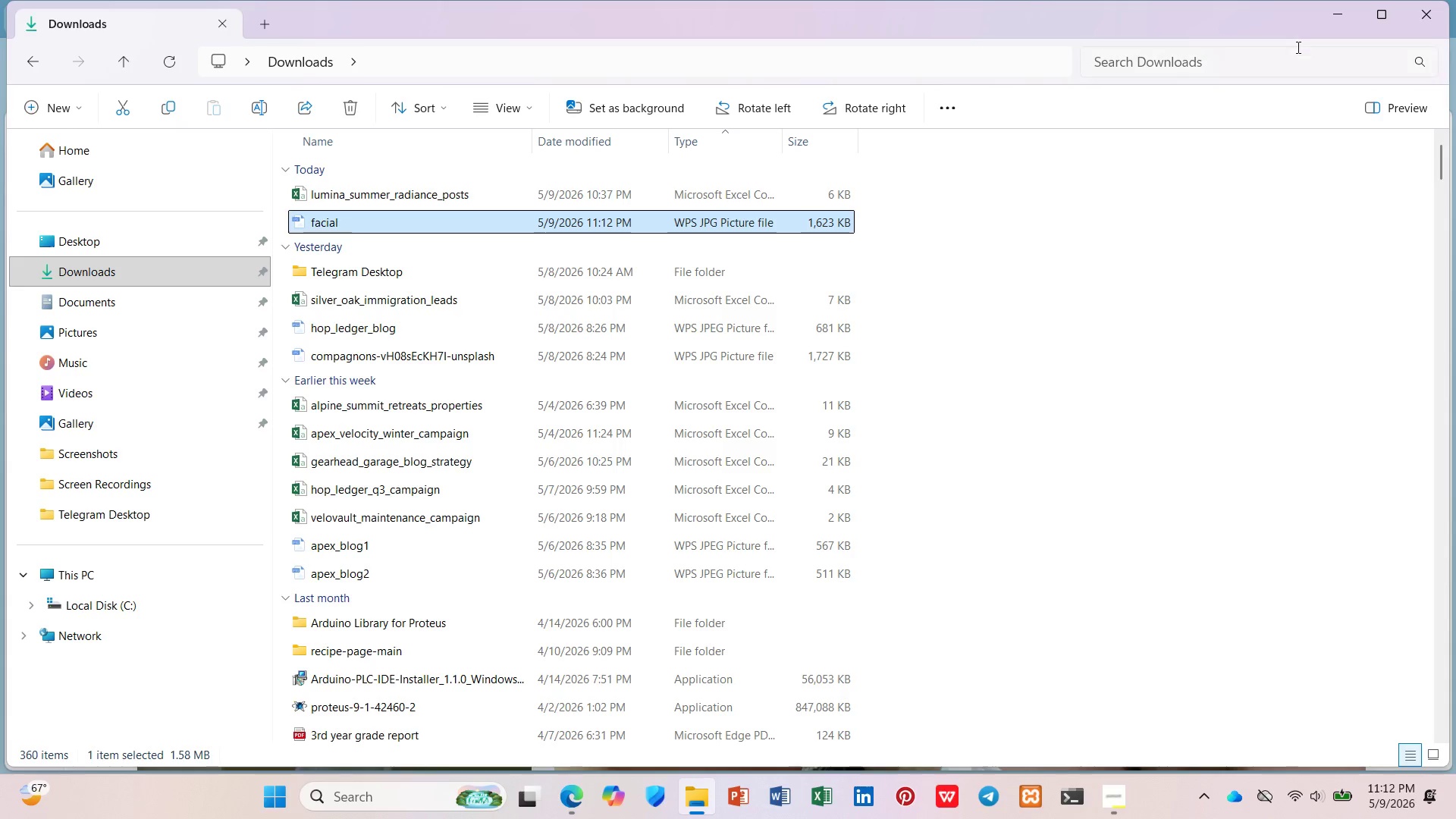 
left_click([1339, 14])
 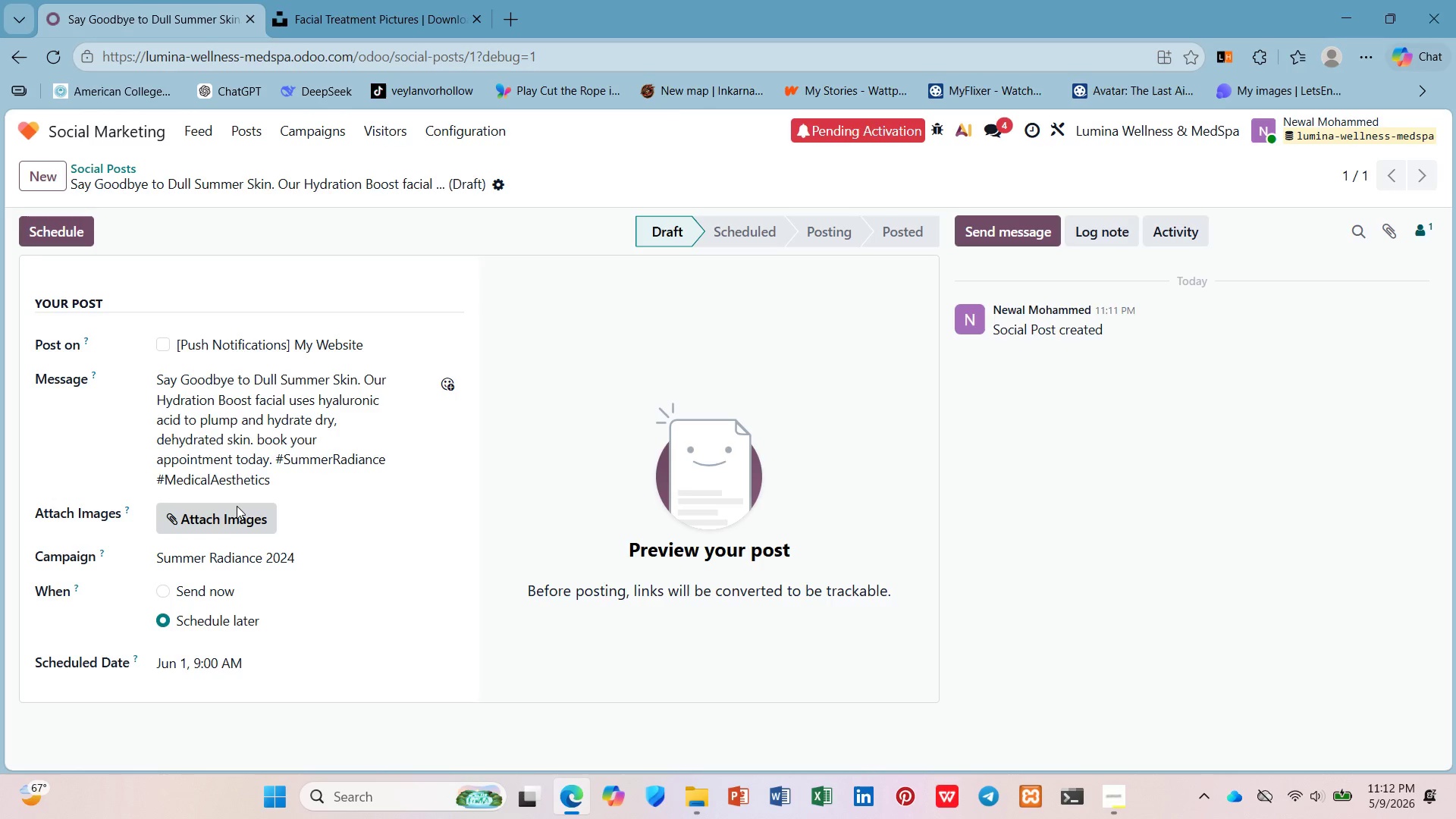 
wait(5.12)
 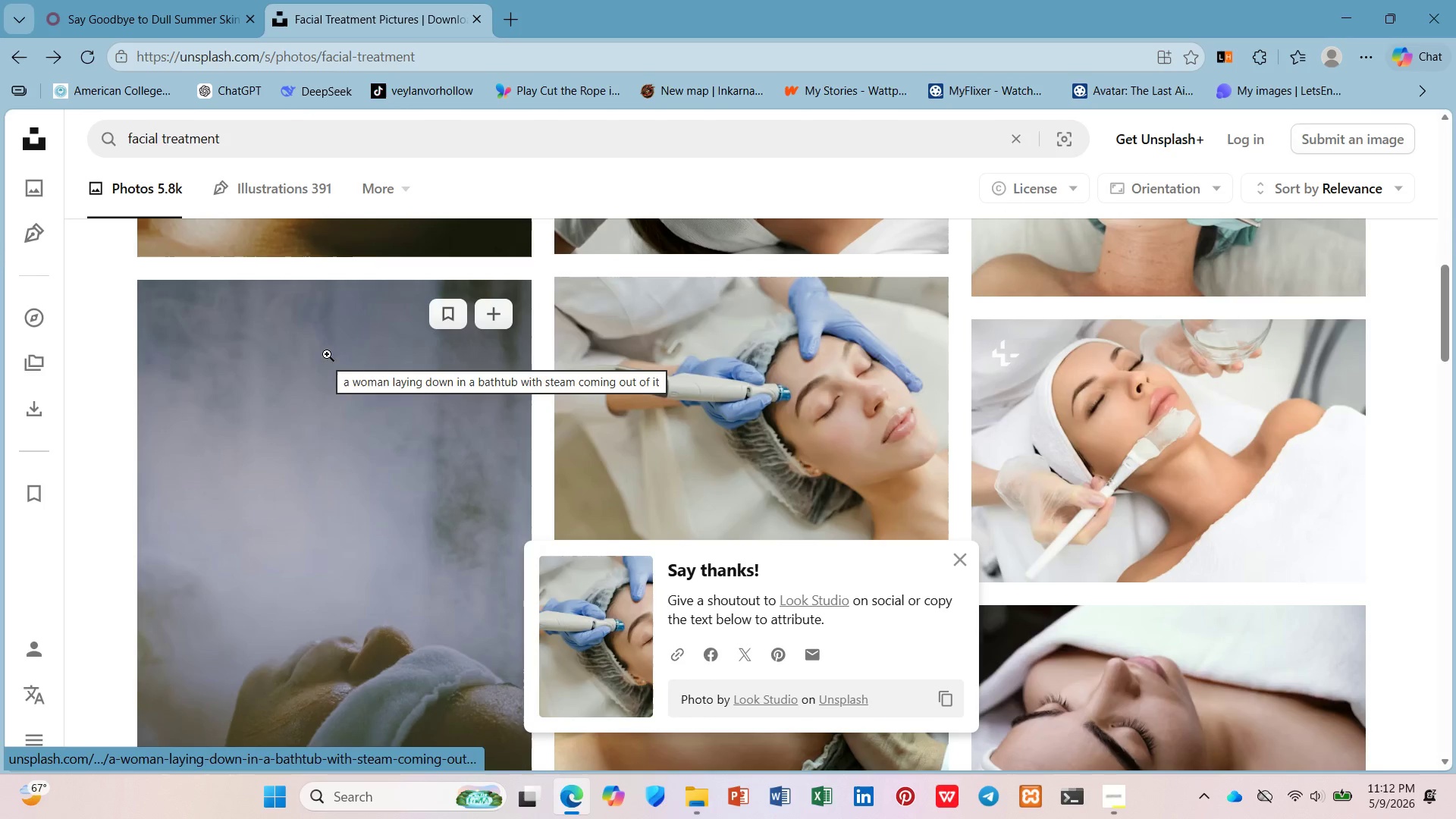 
left_click([231, 162])
 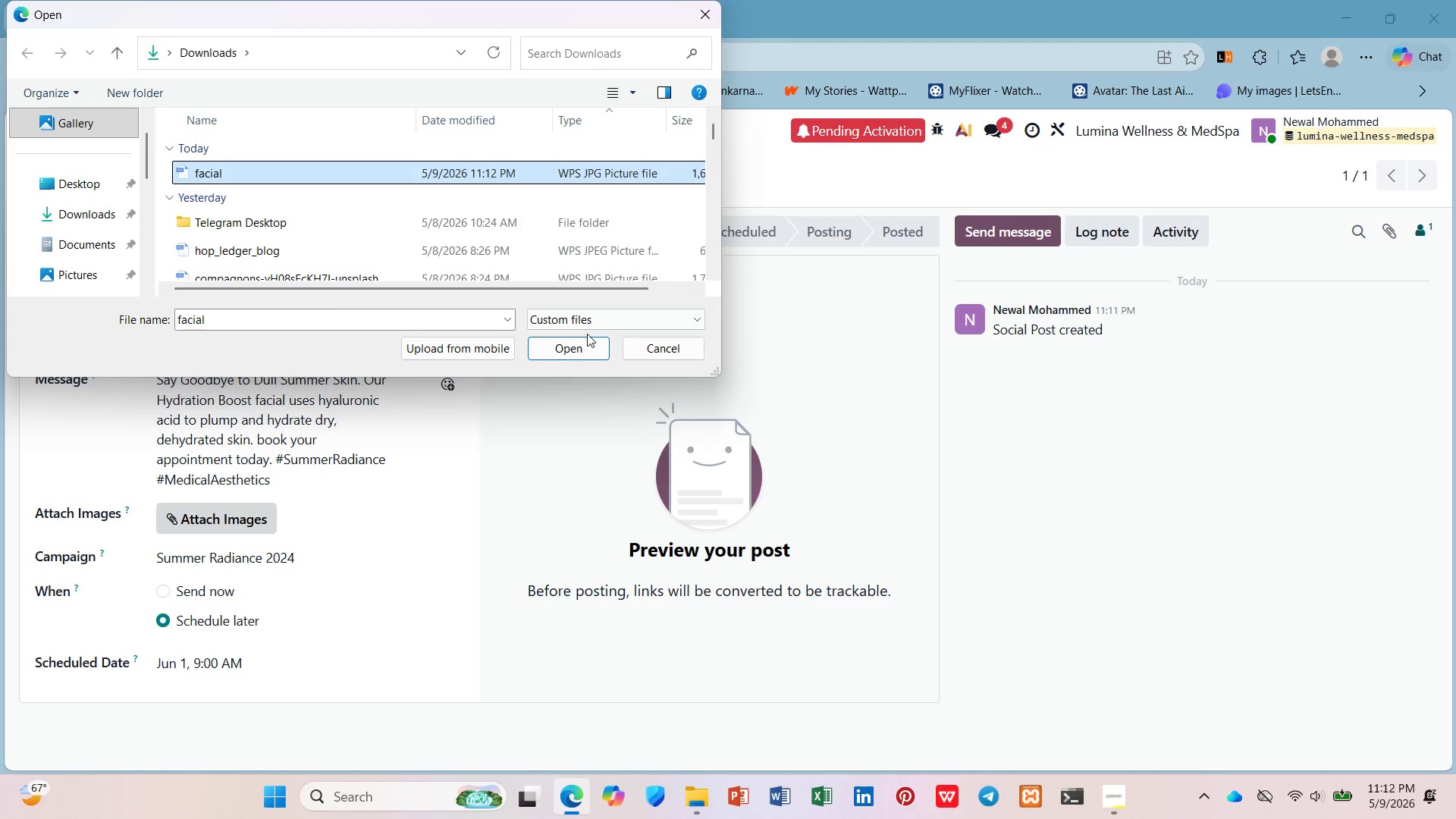 
left_click([588, 344])
 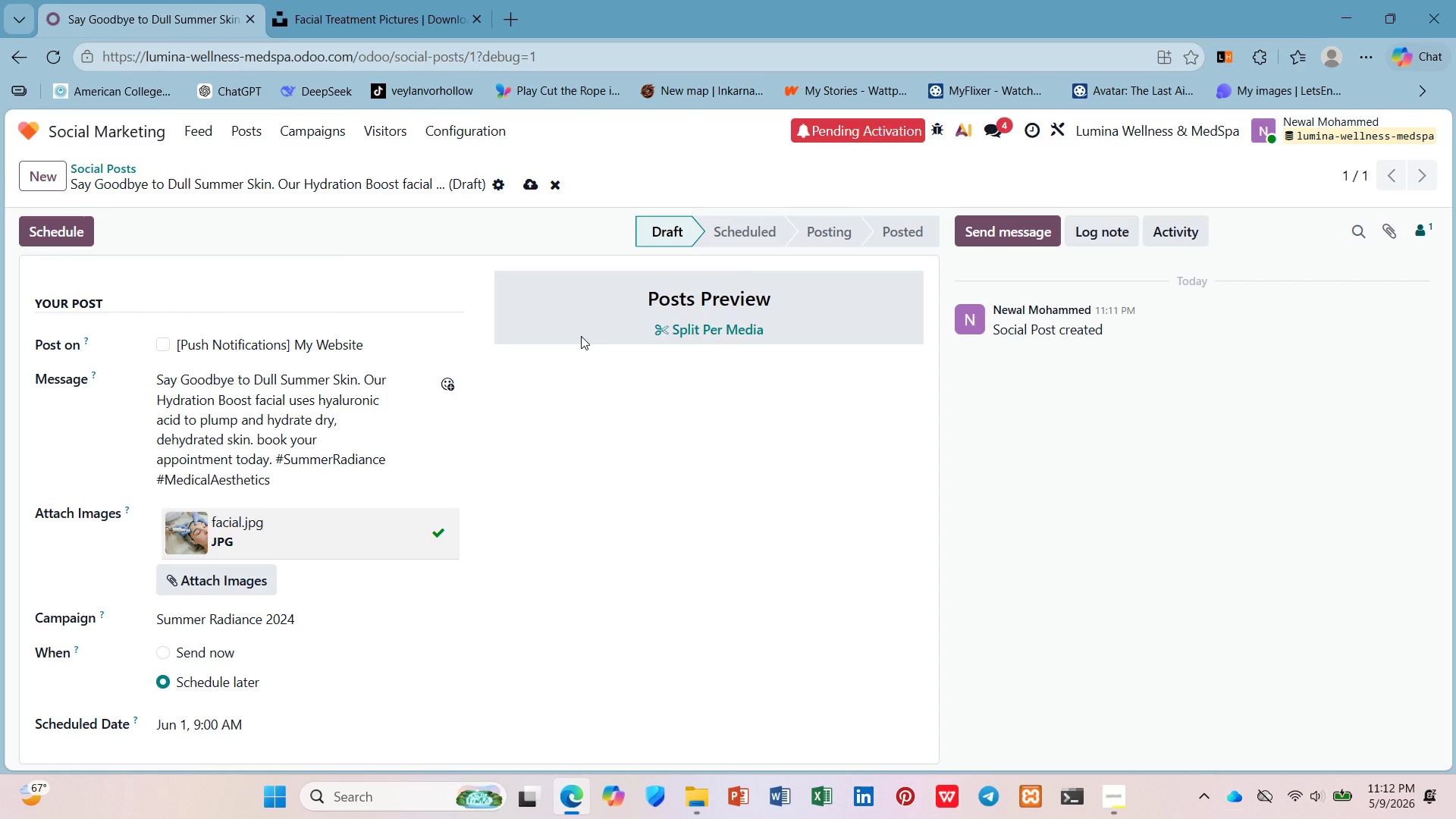 
wait(12.39)
 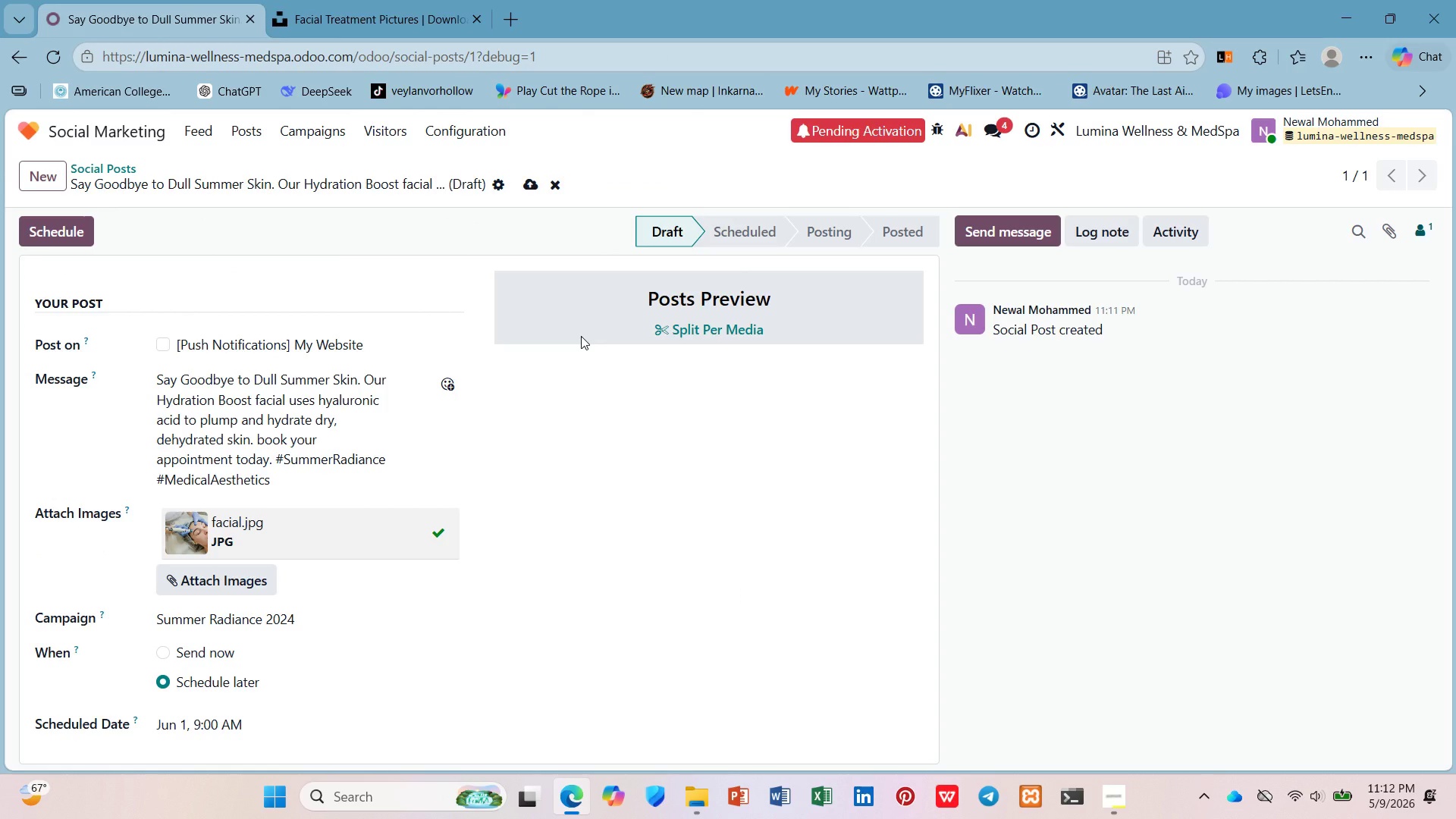 
left_click([164, 339])
 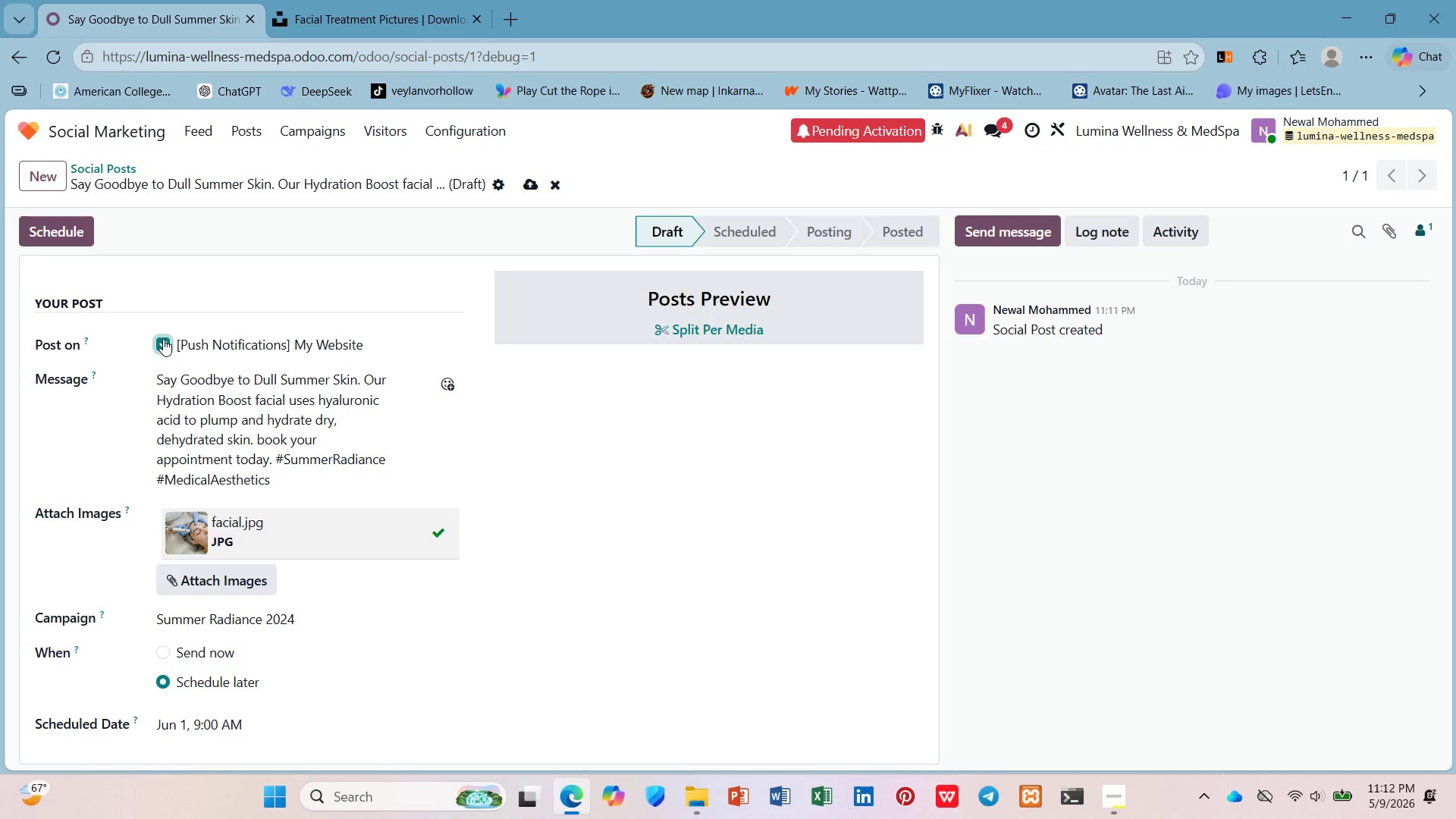 
scroll: coordinate [218, 348], scroll_direction: down, amount: 11.0
 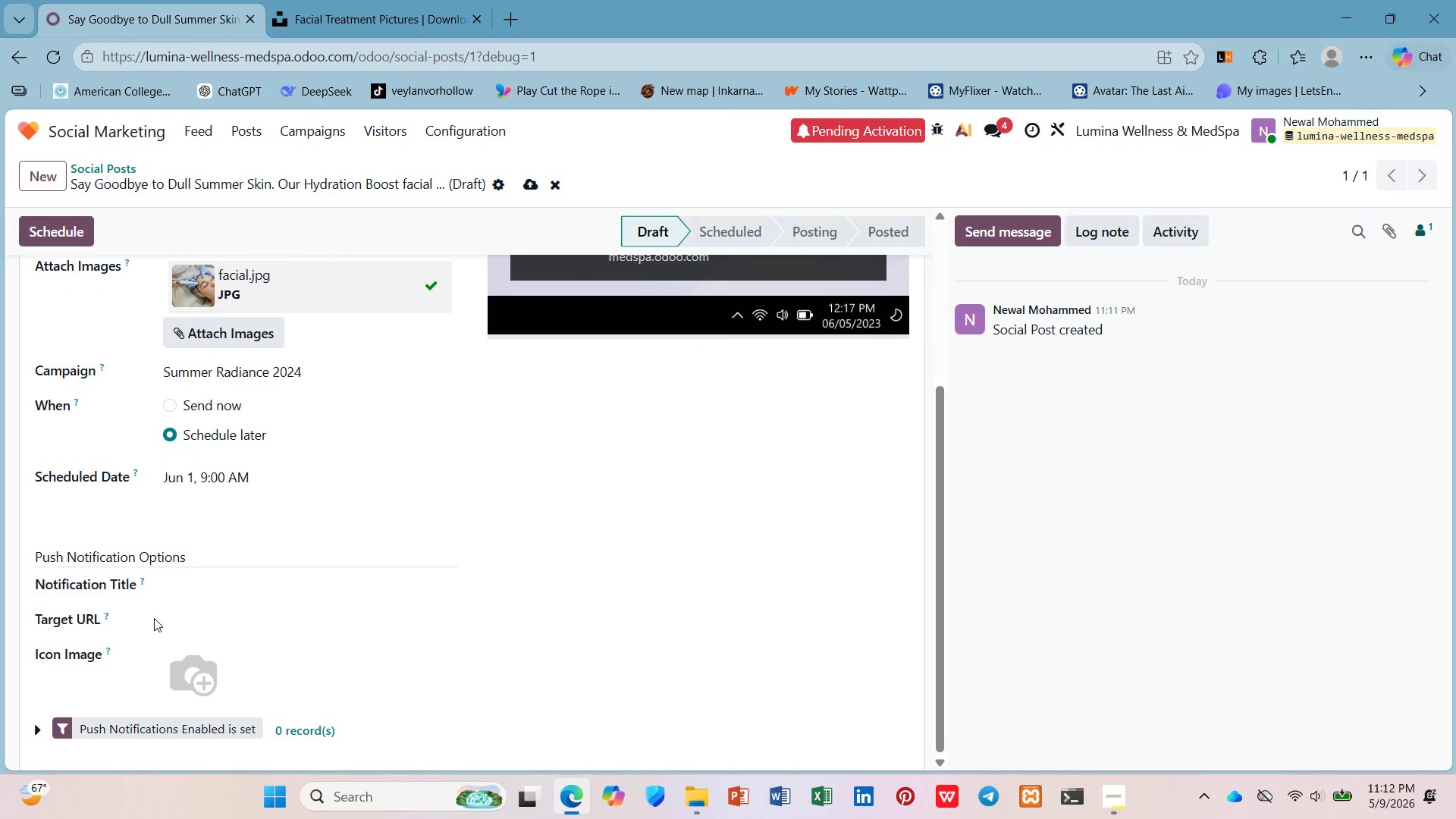 
wait(10.2)
 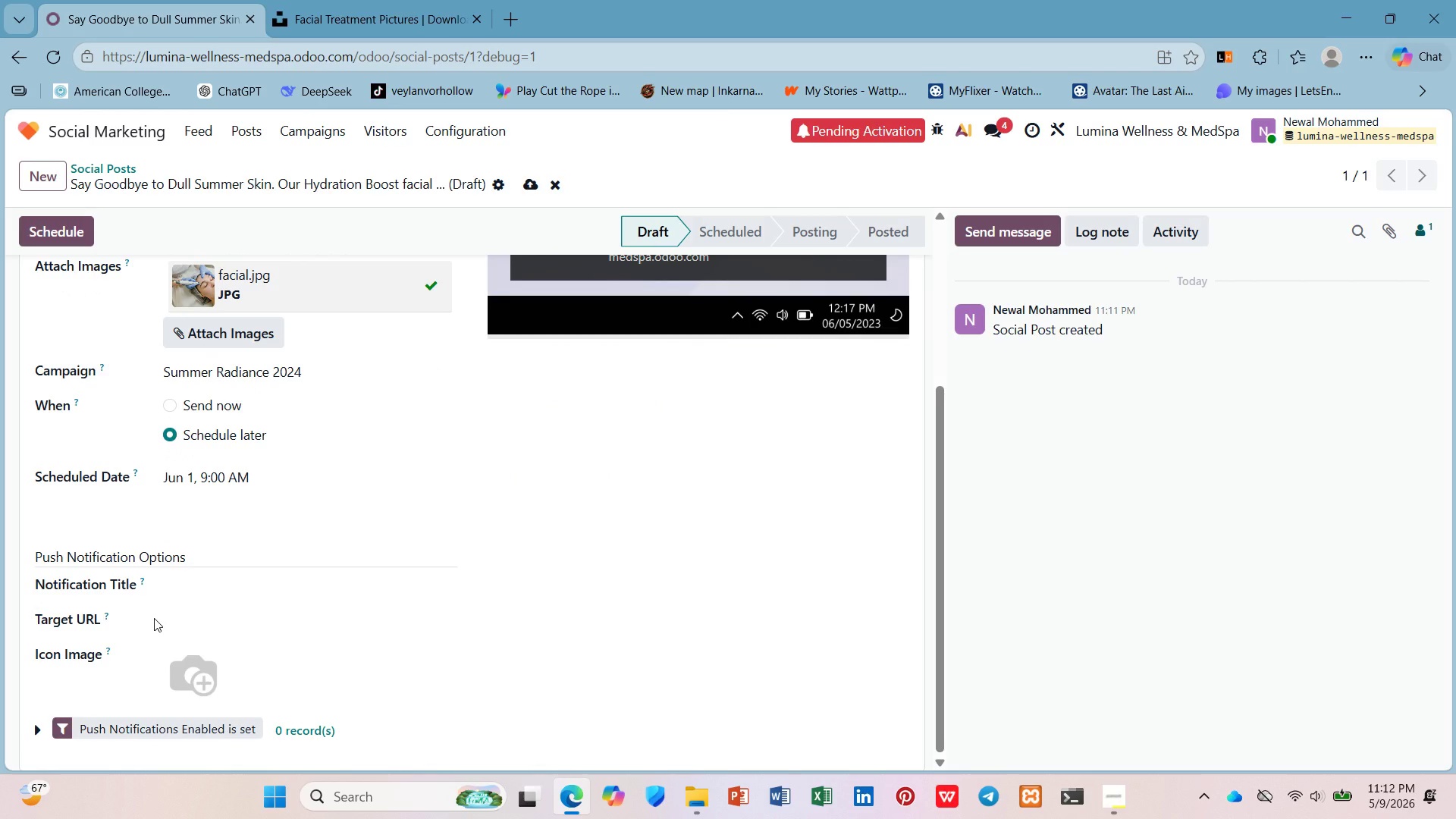 
left_click([150, 617])
 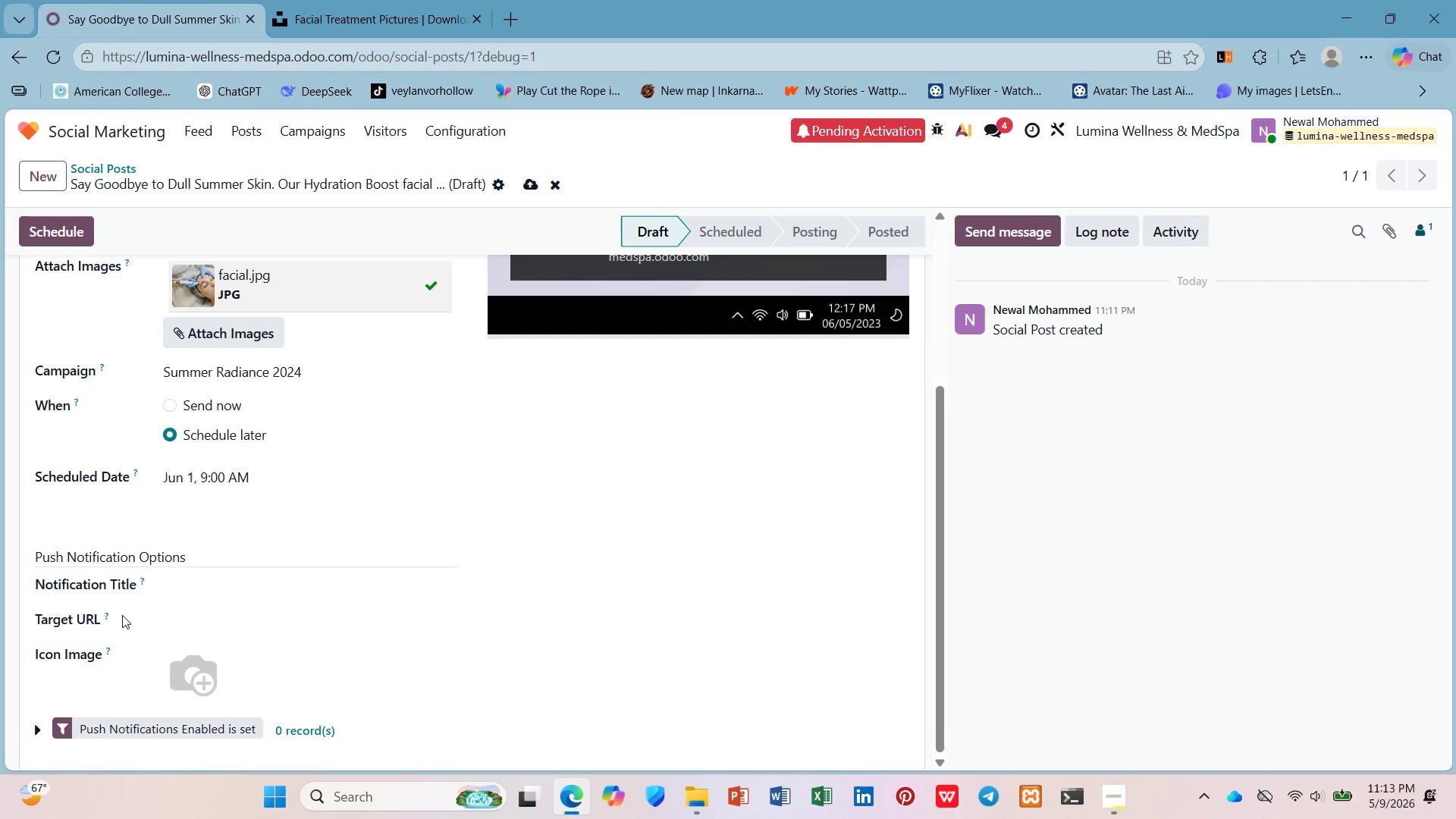 
left_click([122, 615])
 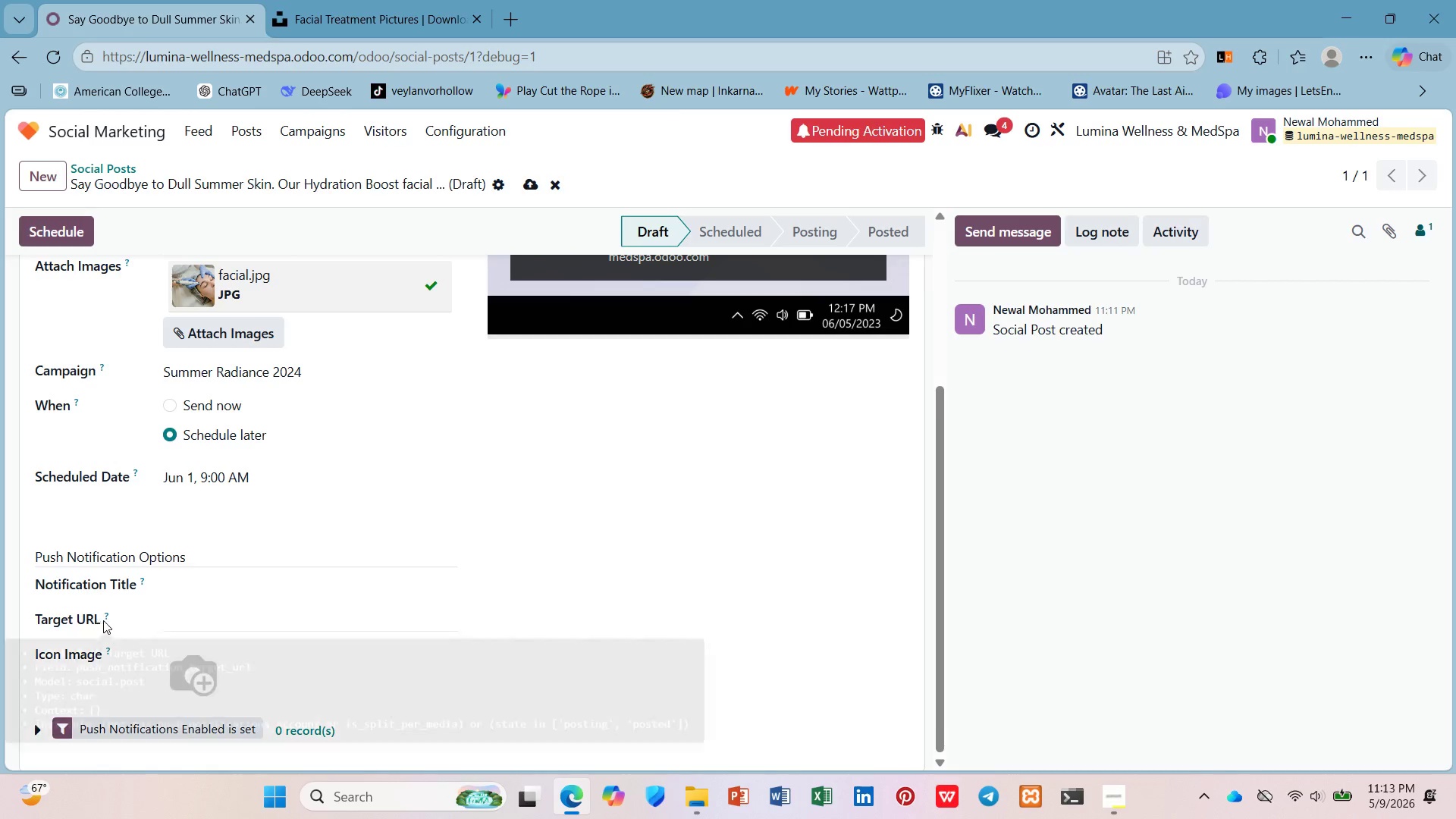 
left_click([110, 620])
 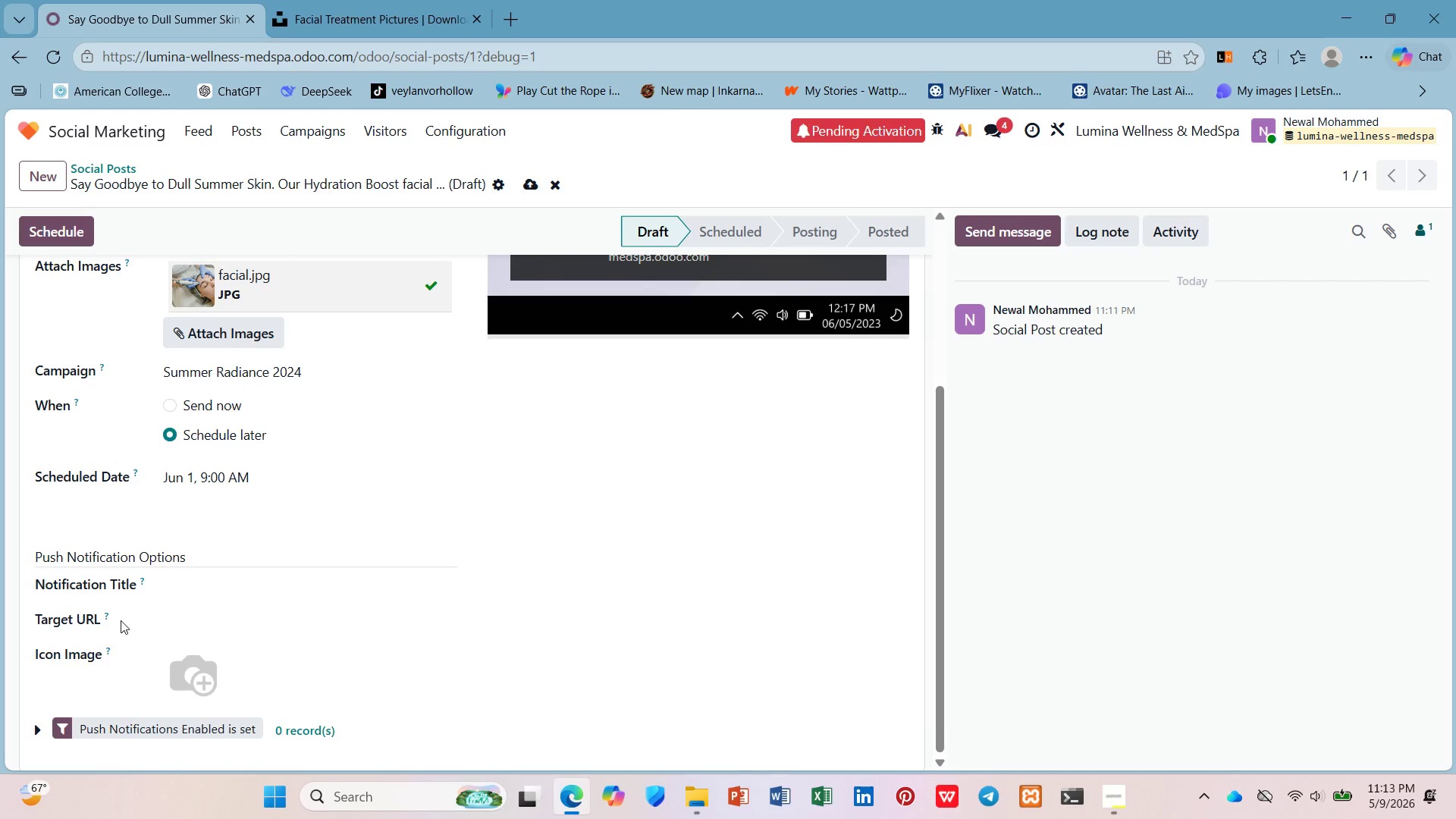 
left_click([123, 620])
 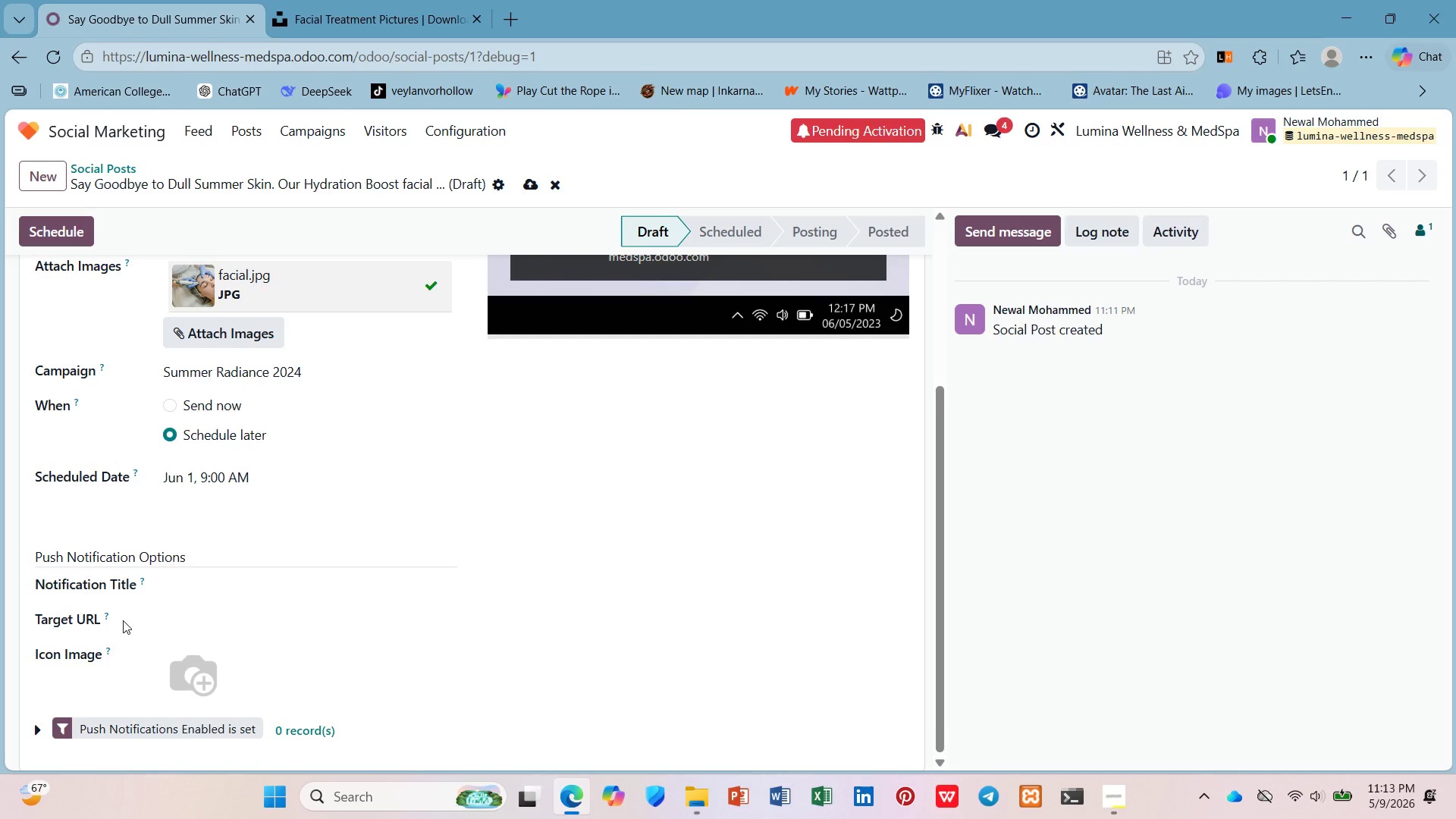 
left_click([115, 620])
 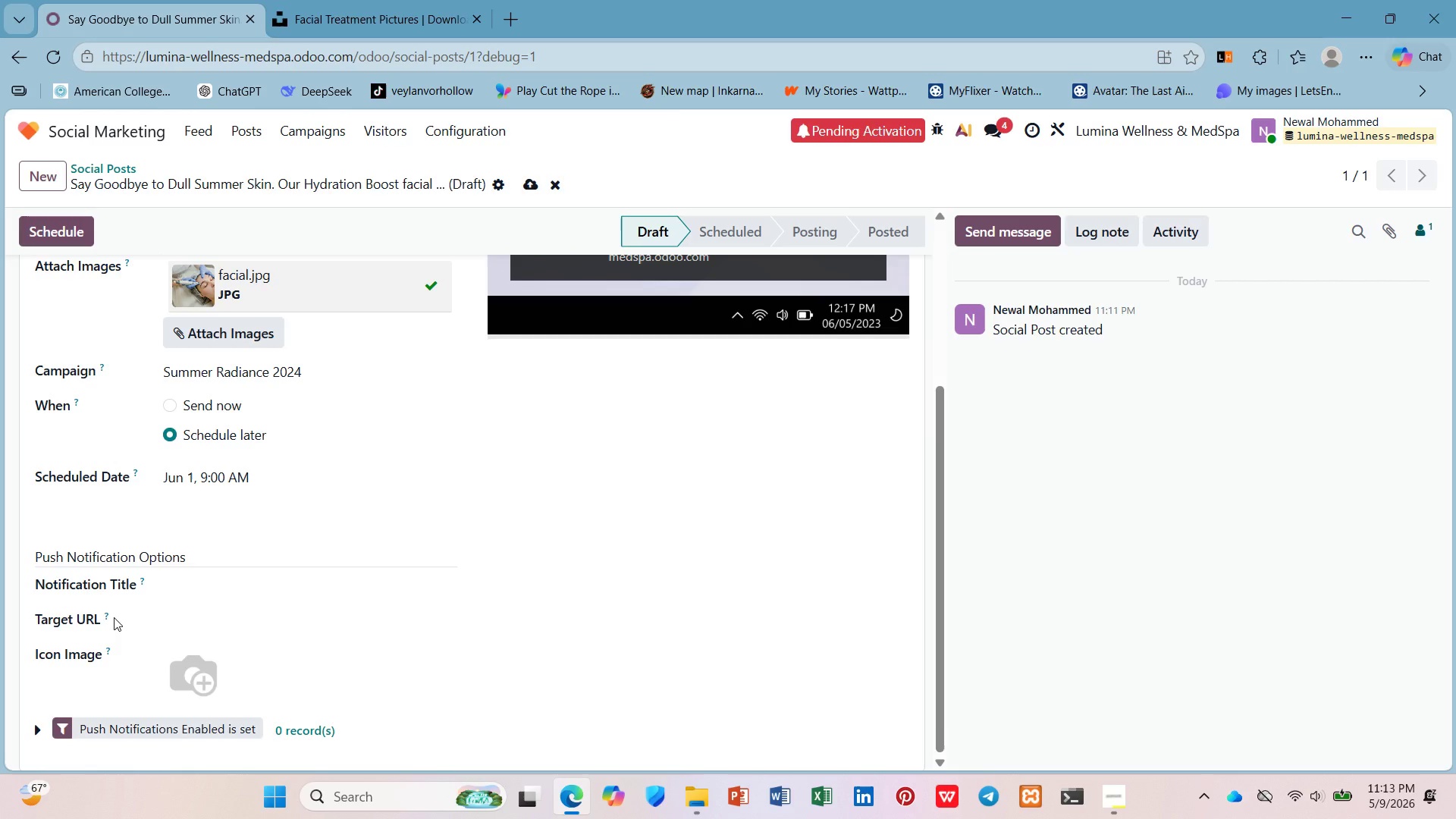 
left_click([114, 617])
 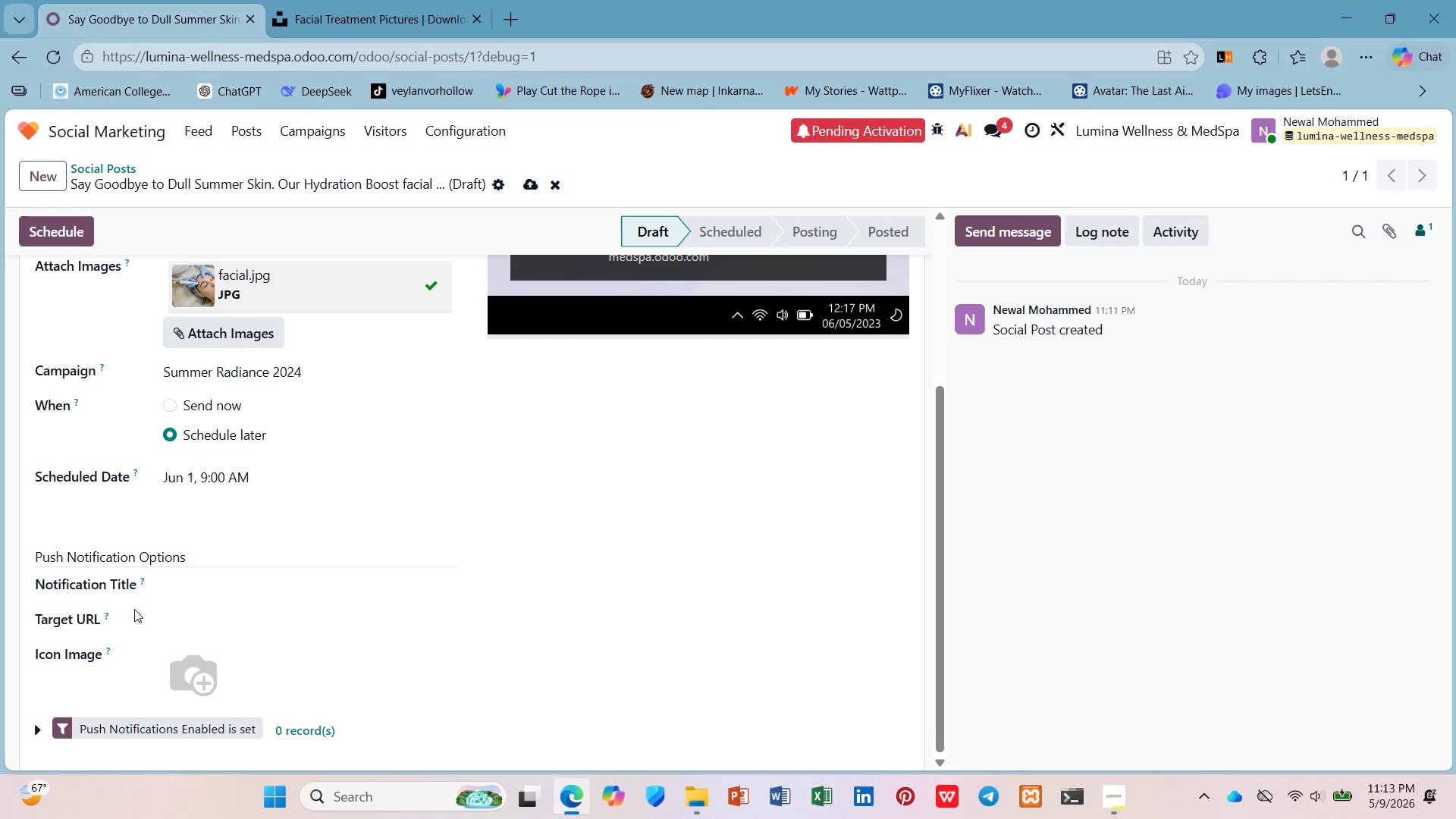 
left_click([134, 609])
 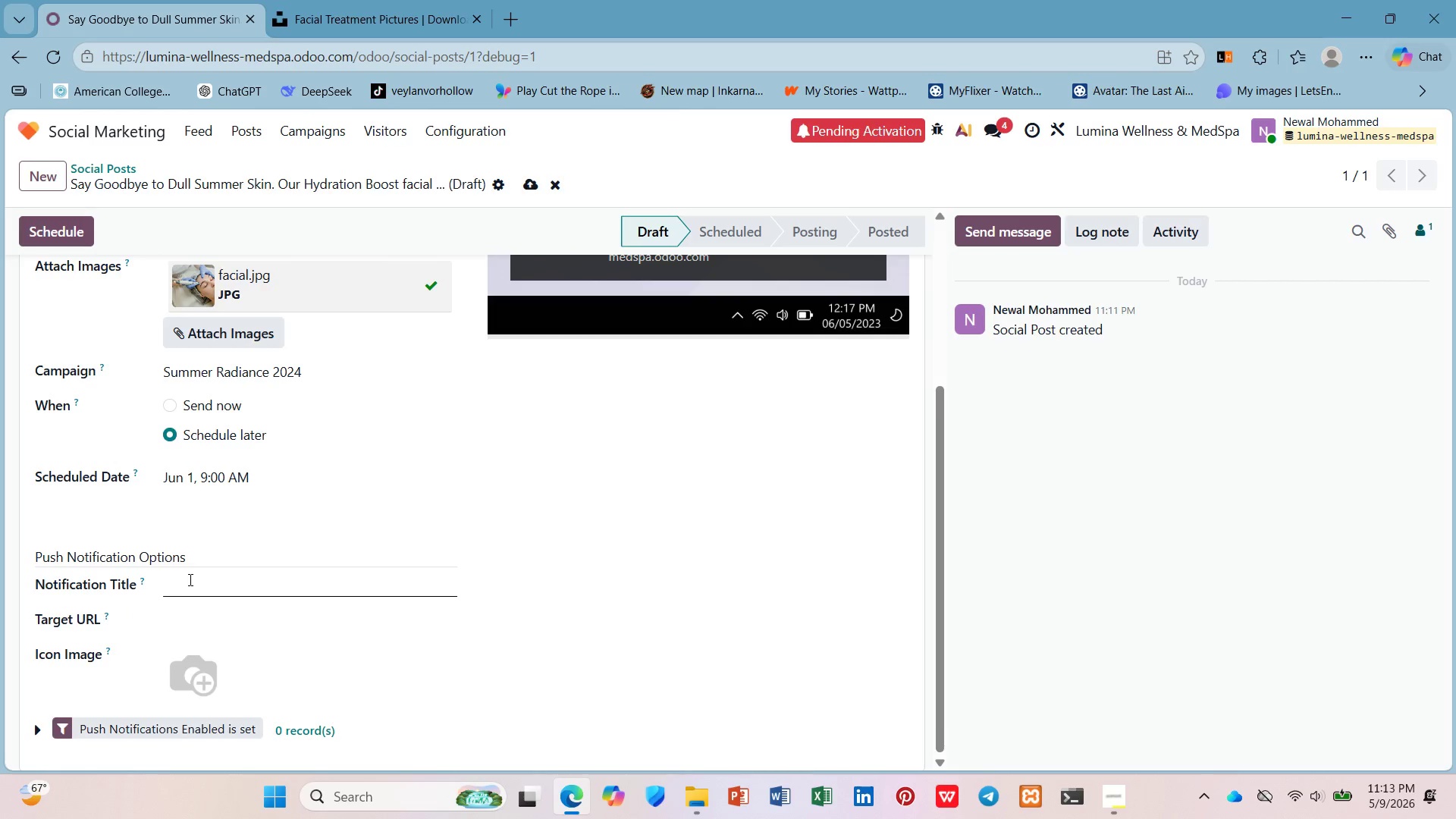 
left_click([189, 579])
 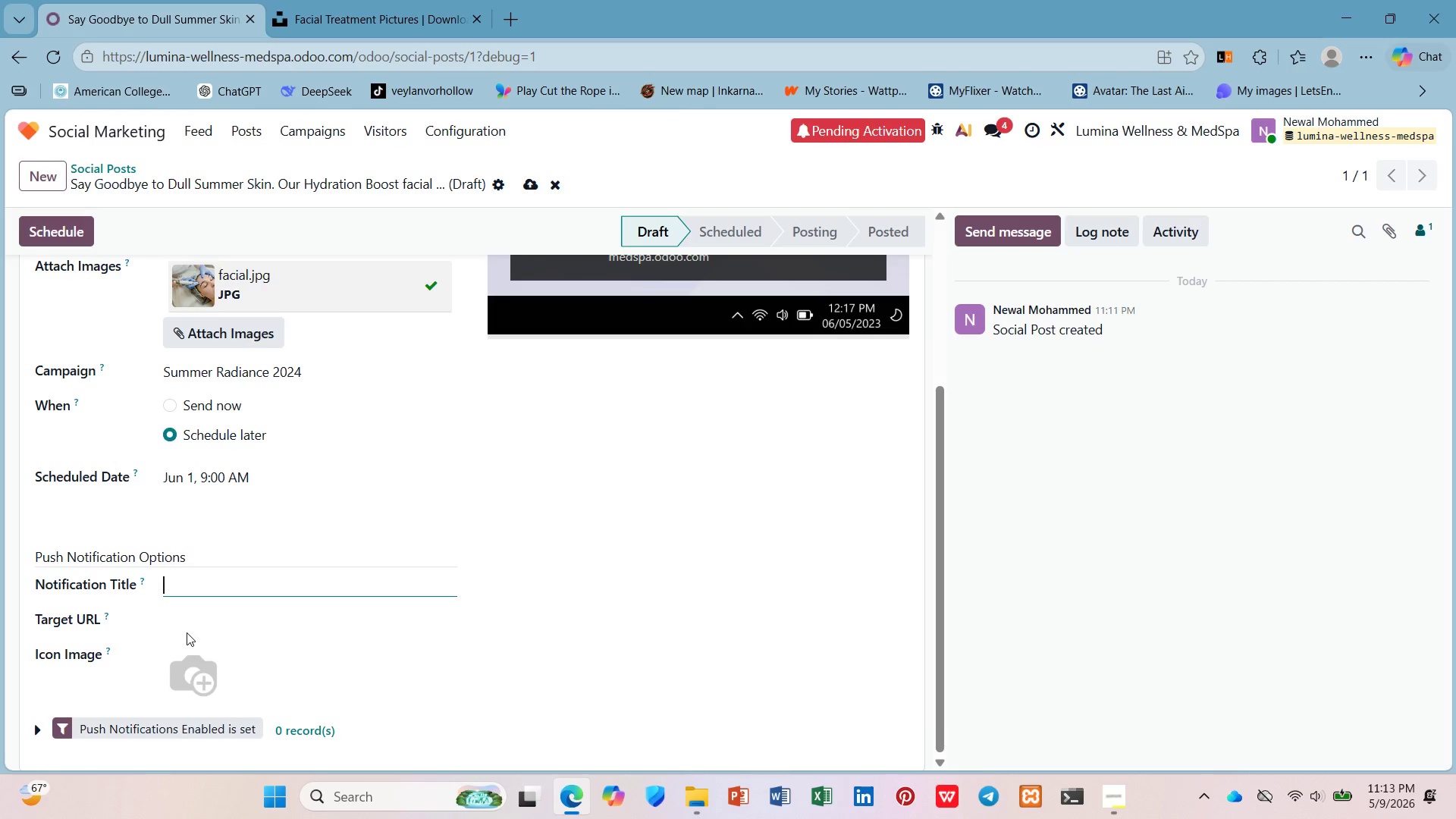 
hold_key(key=E, duration=0.8)
 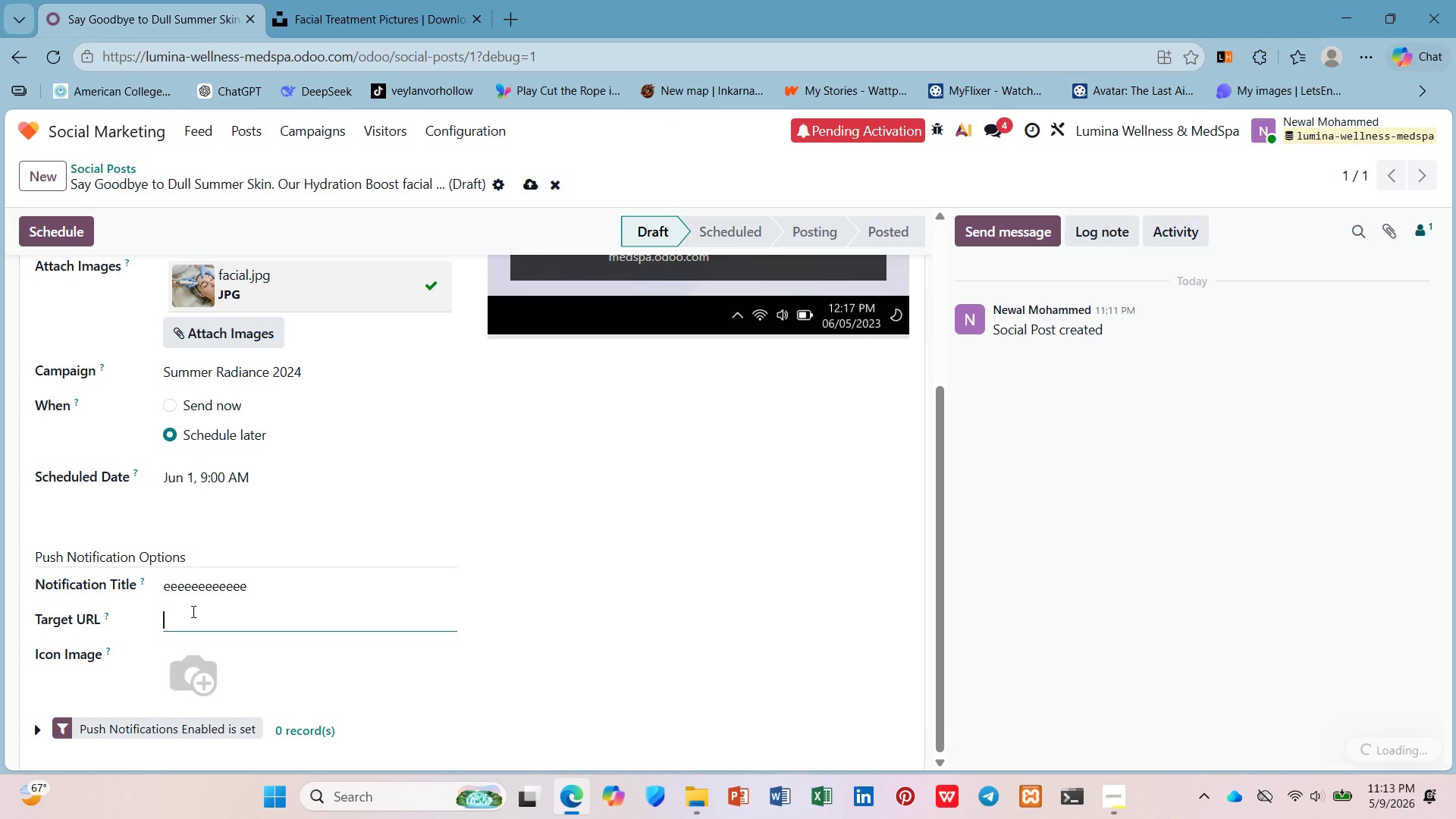 
left_click([192, 611])
 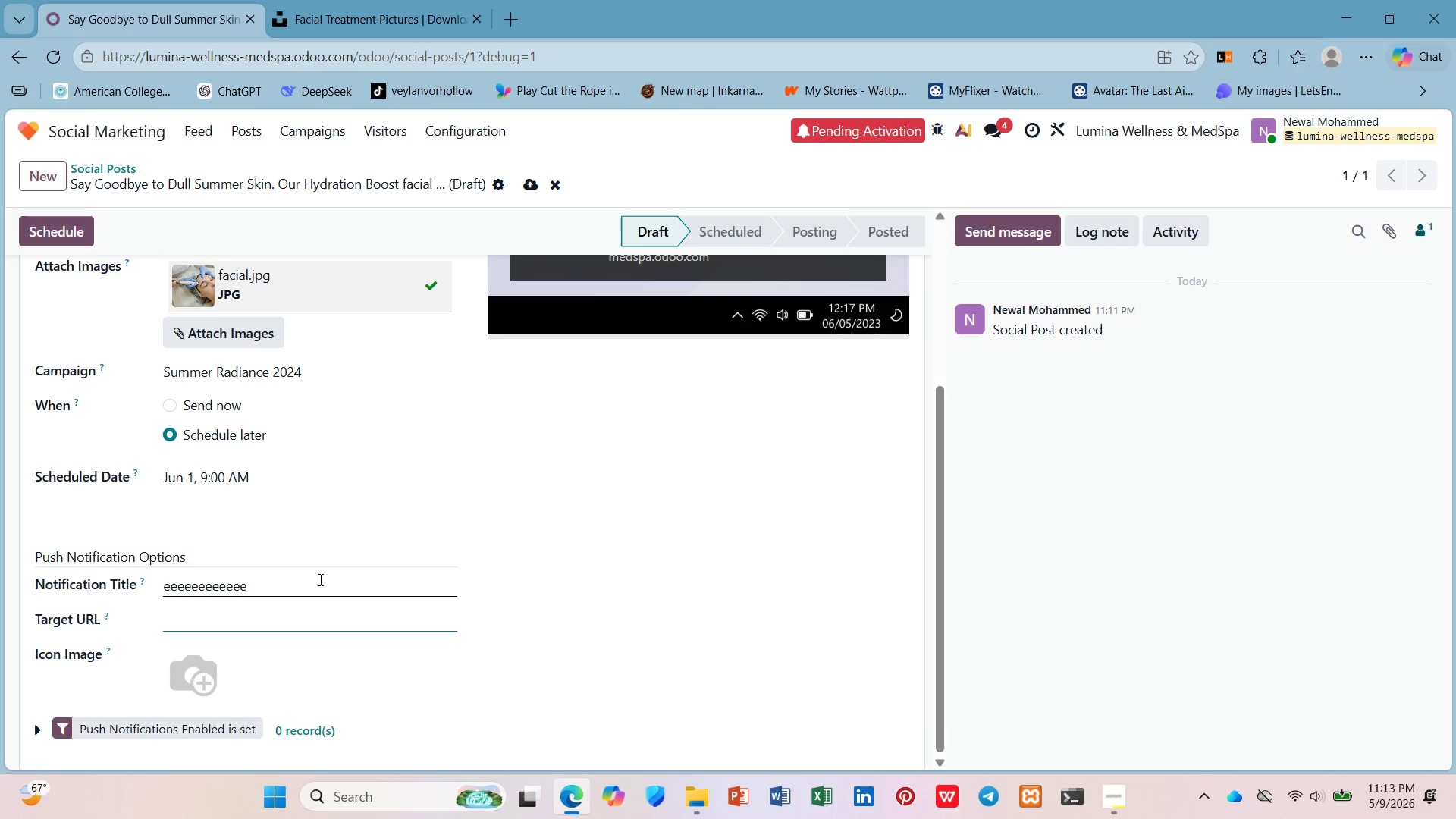 
left_click_drag(start_coordinate=[319, 580], to_coordinate=[160, 579])
 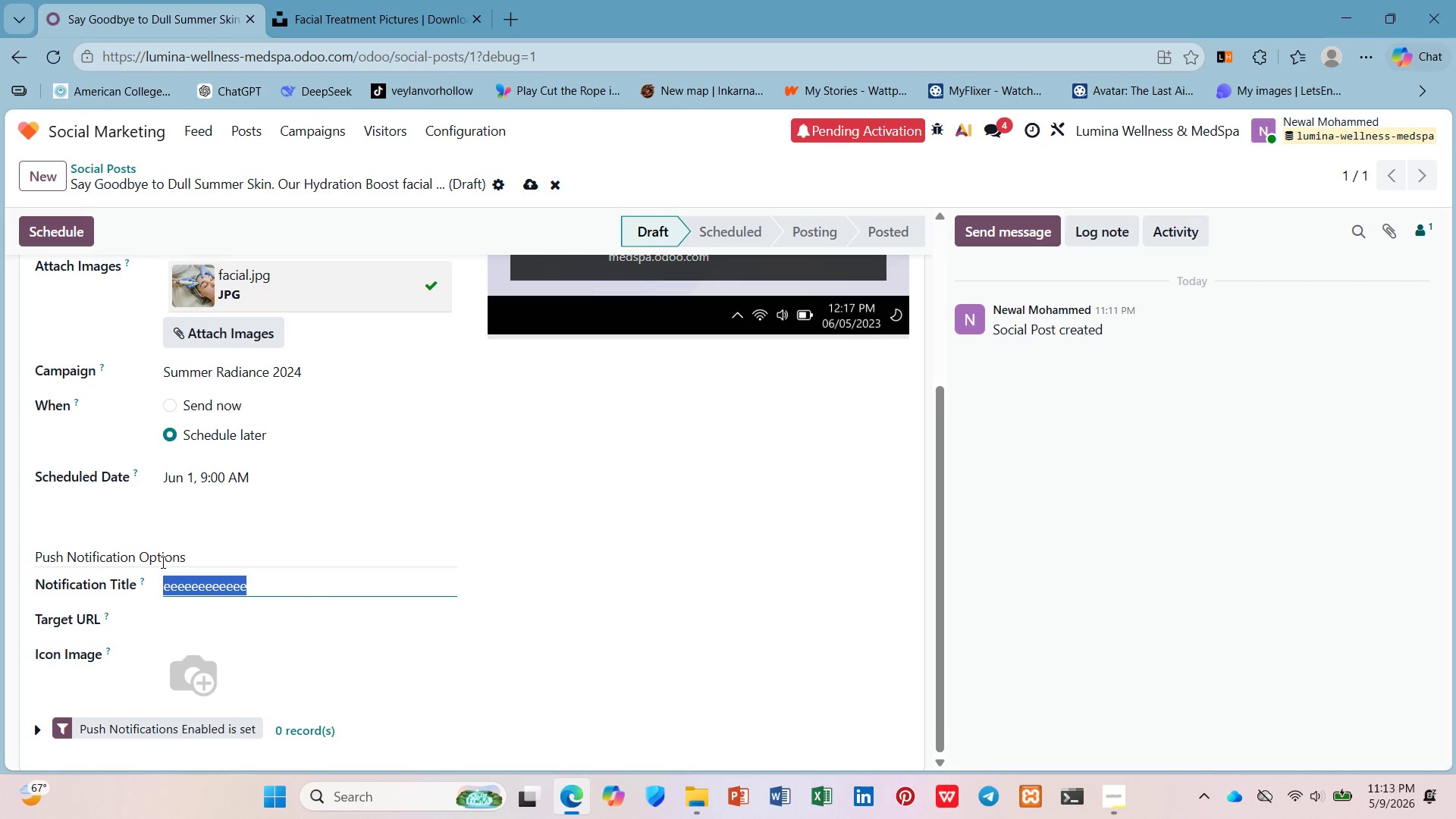 
key(Backspace)
 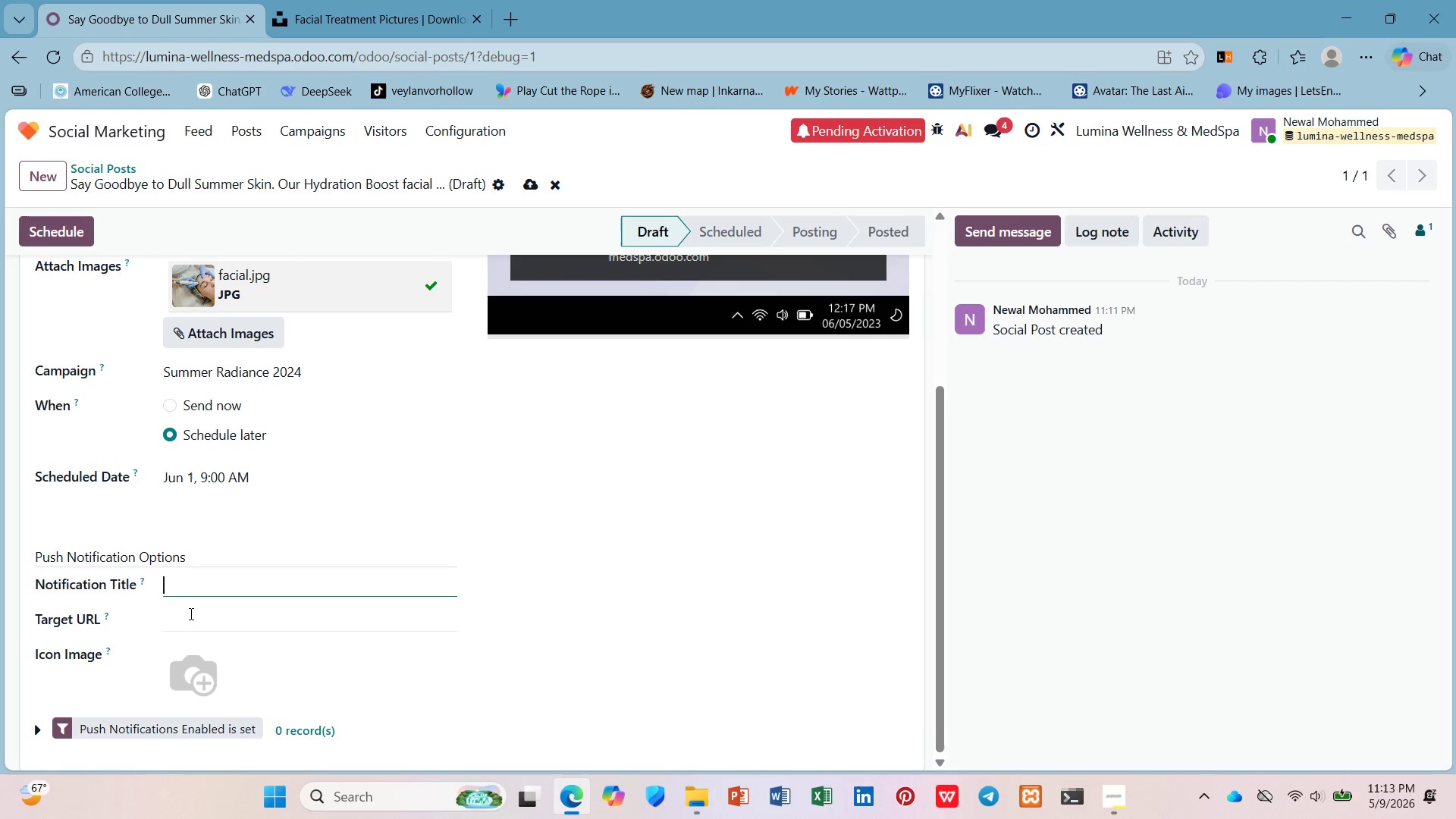 
left_click([190, 613])
 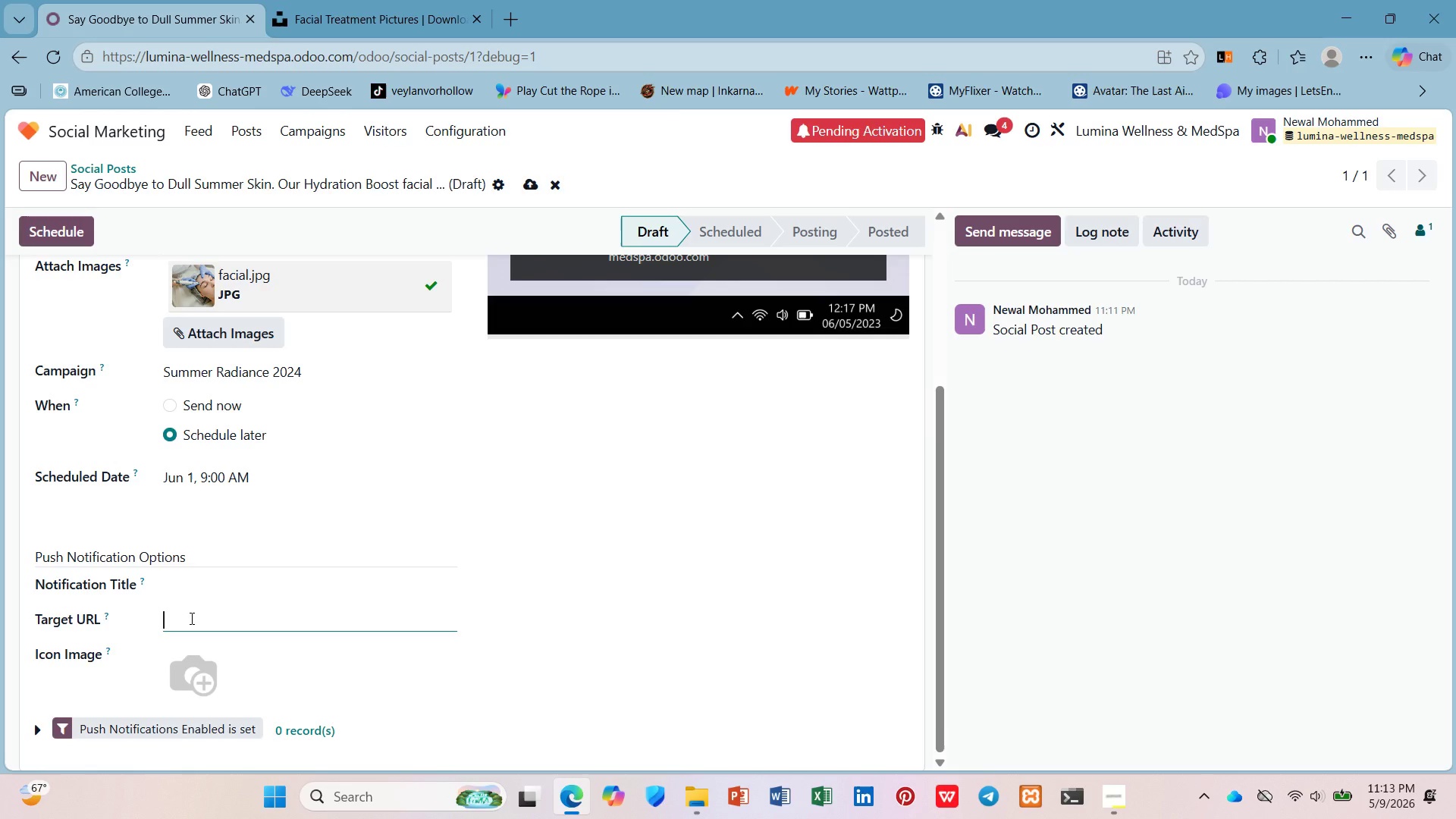 
wait(6.0)
 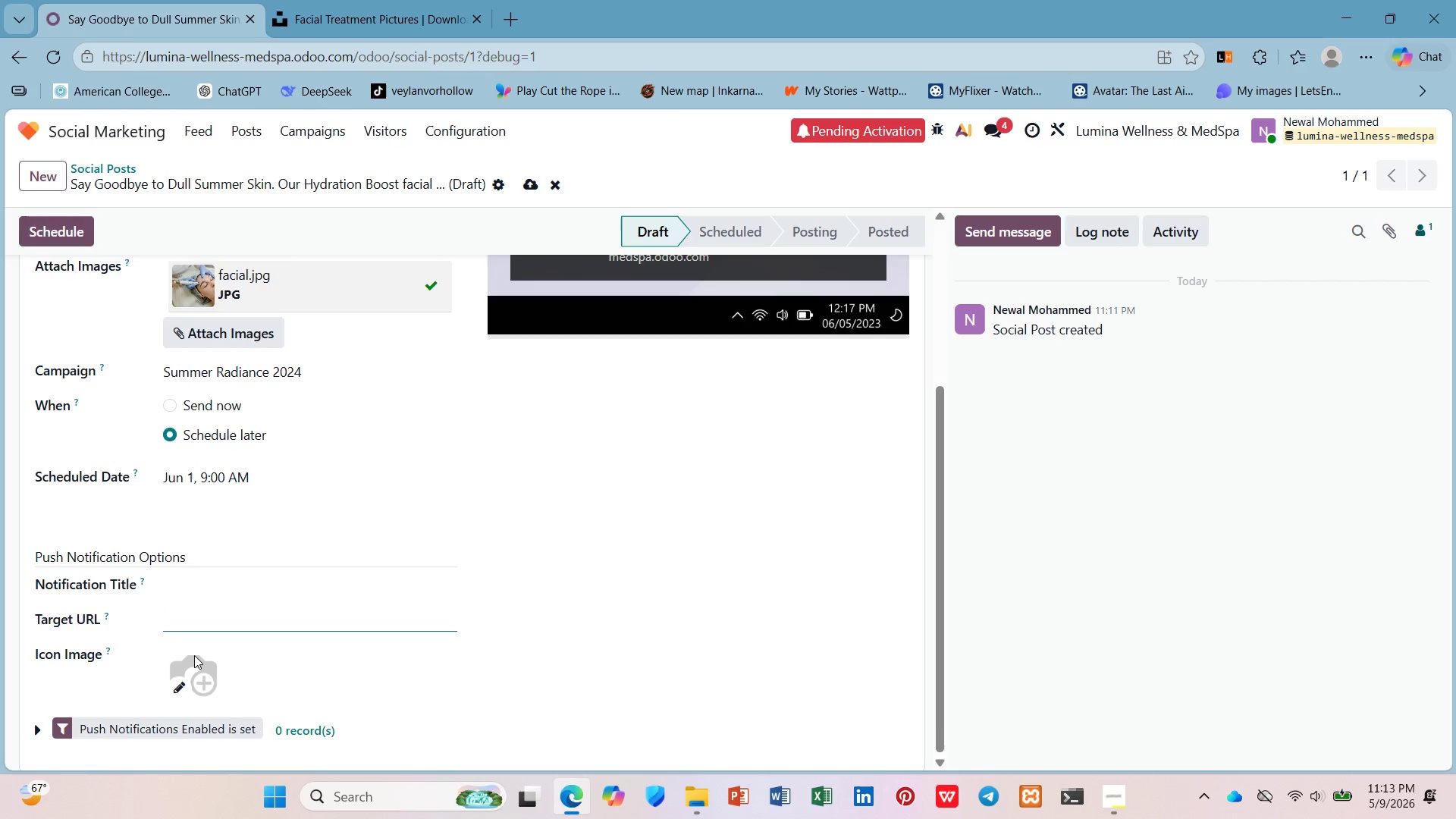 
left_click([676, 799])
 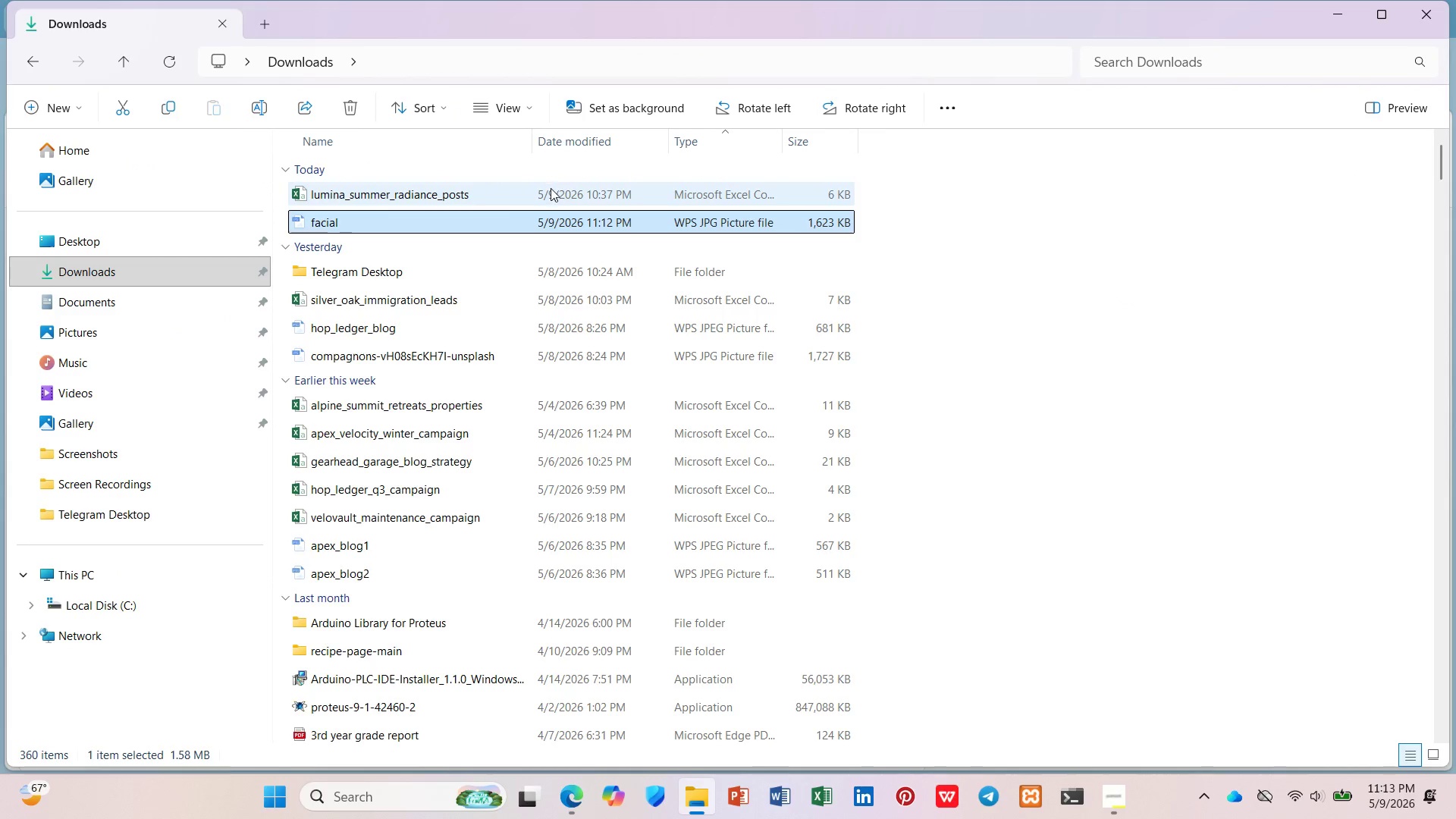 
double_click([551, 188])
 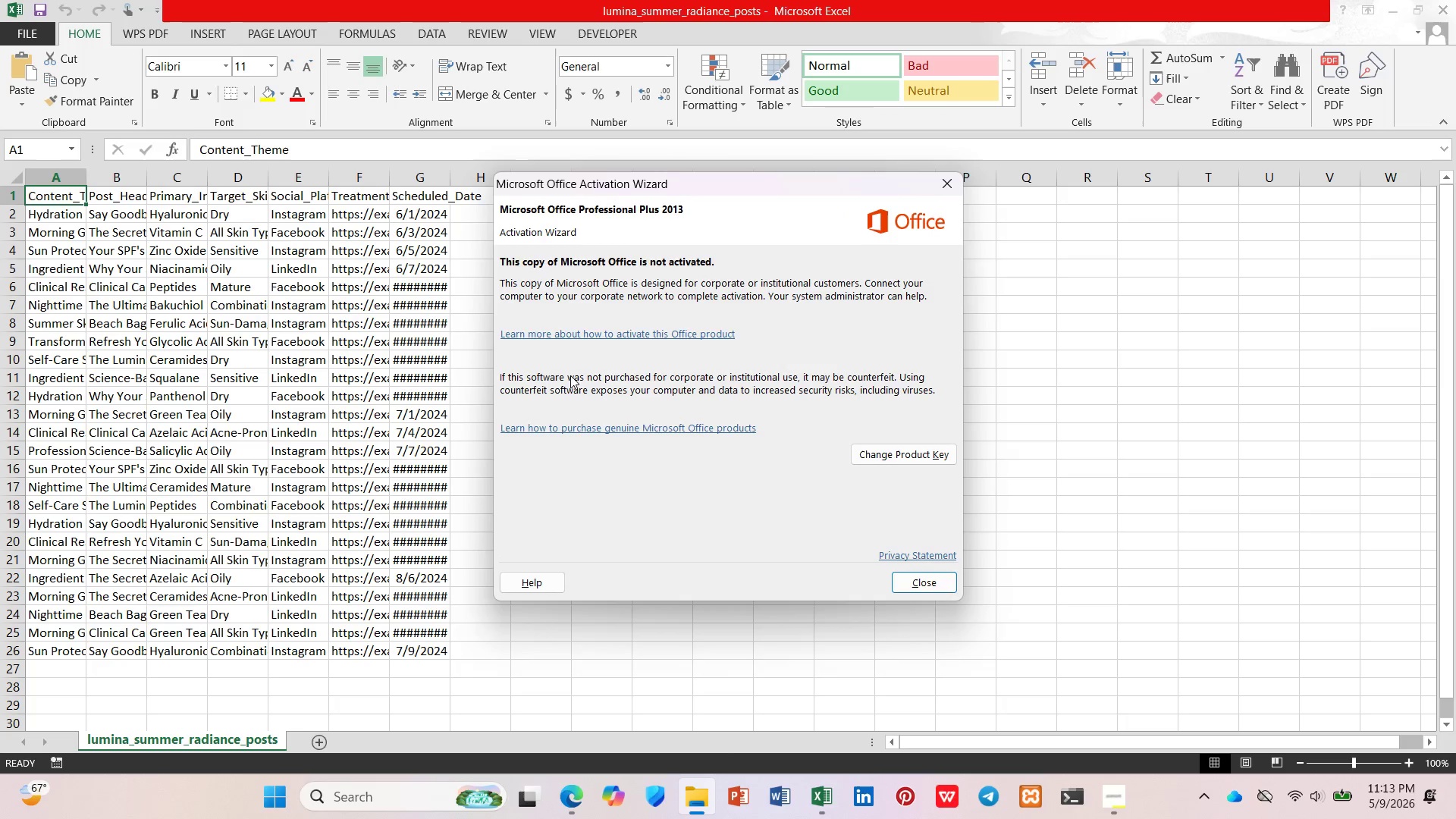 
left_click([918, 577])
 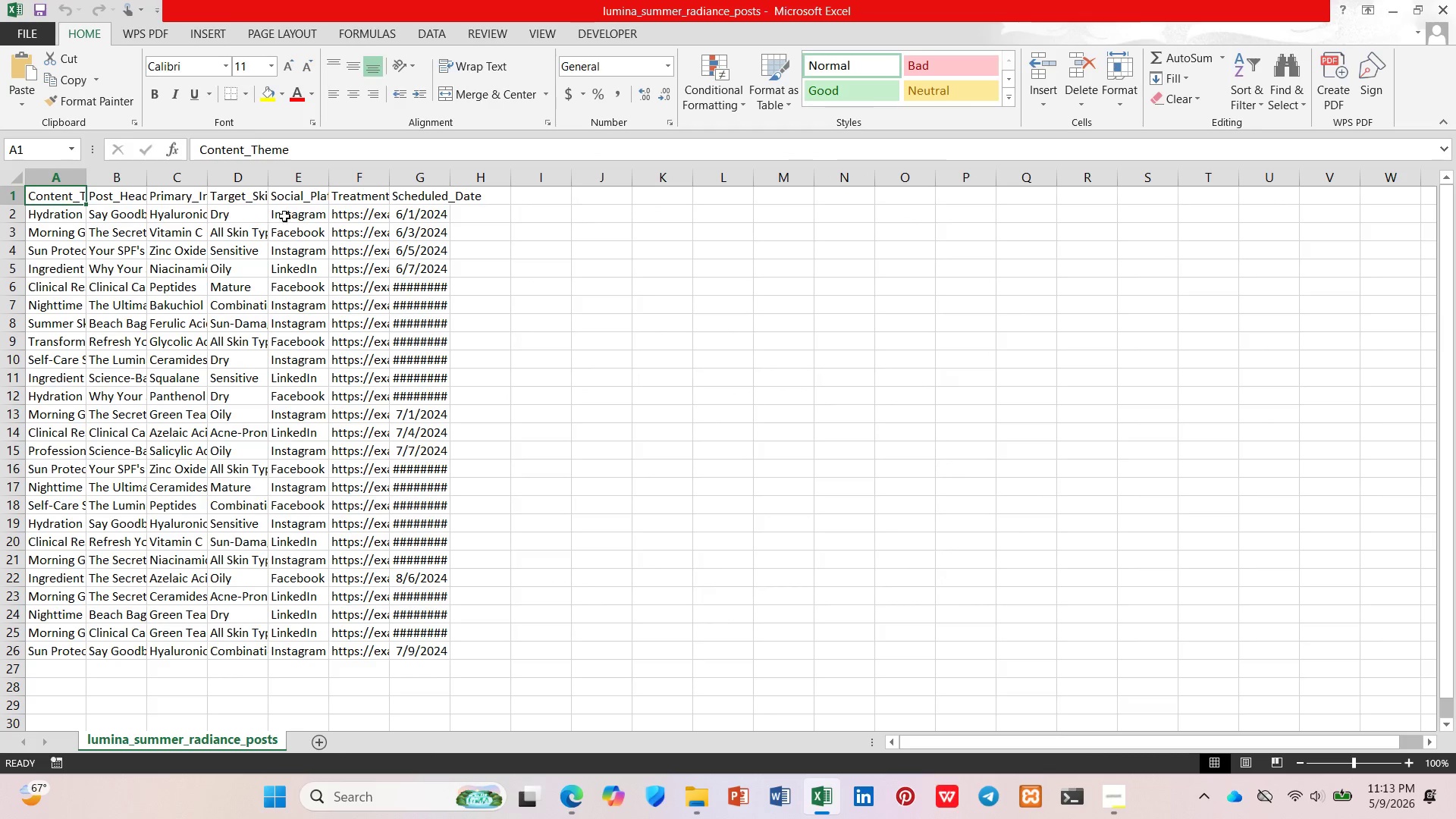 
left_click([344, 215])
 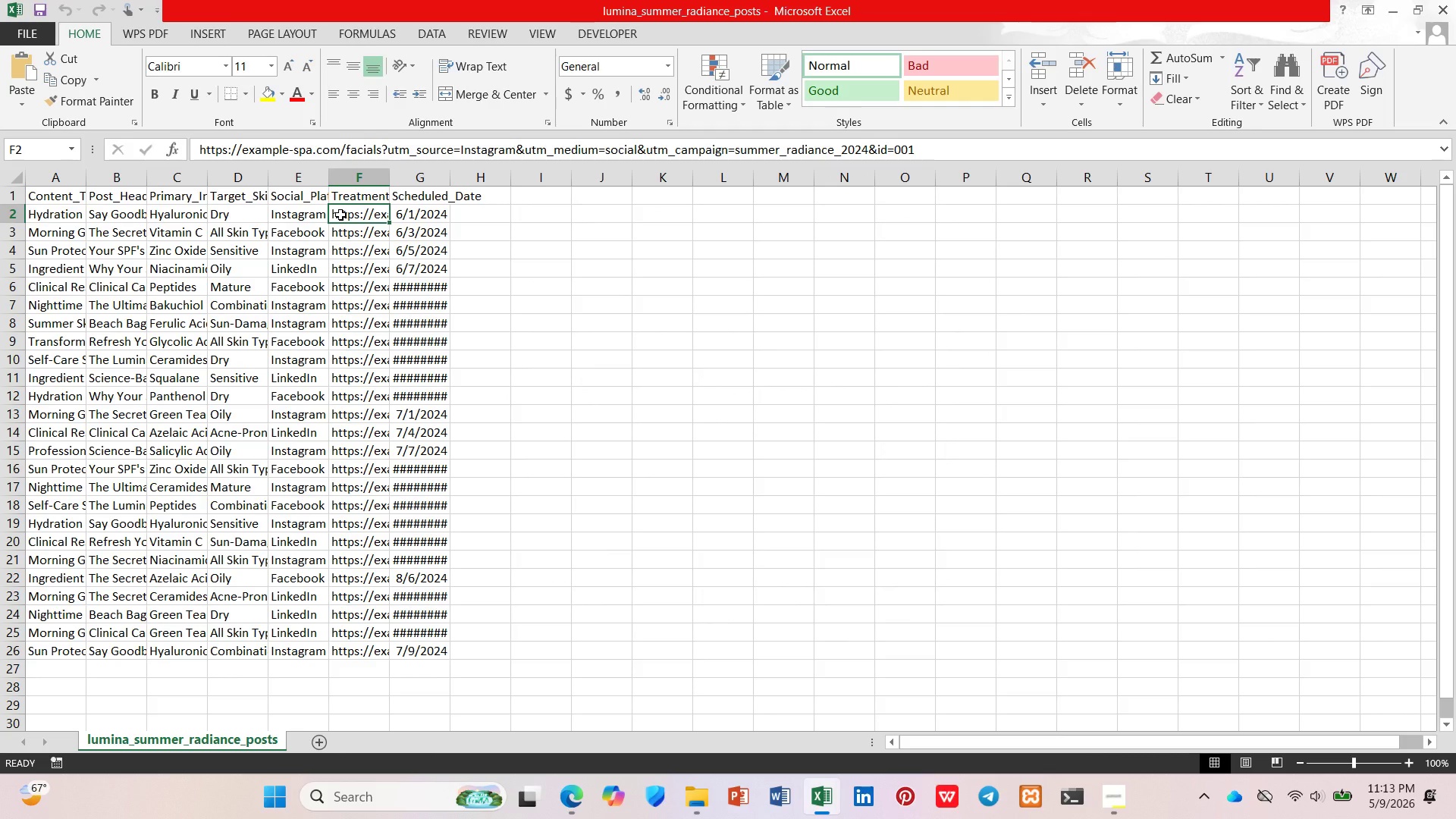 
hold_key(key=ControlLeft, duration=0.34)
 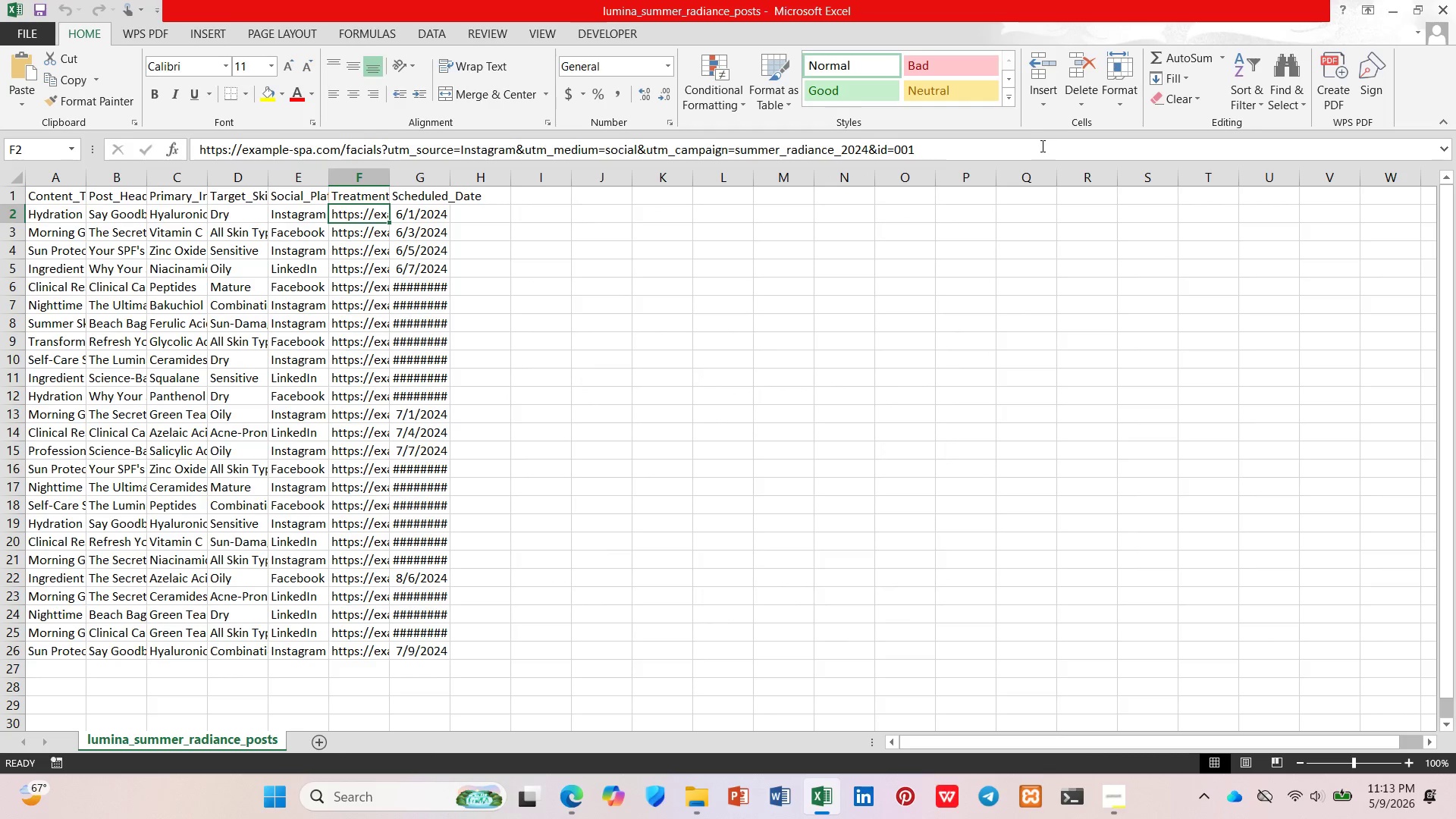 
double_click([1041, 146])
 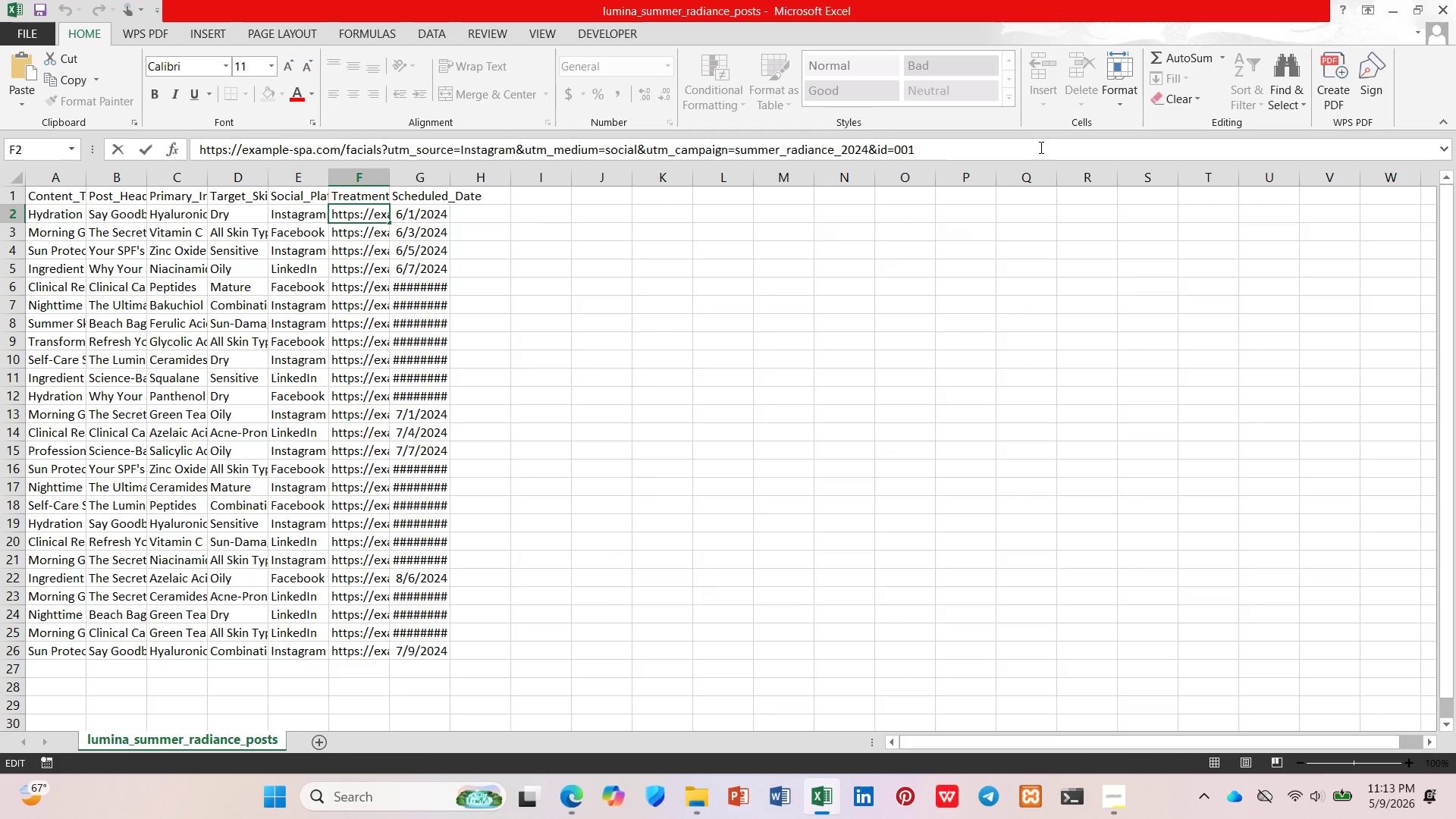 
double_click([1040, 147])
 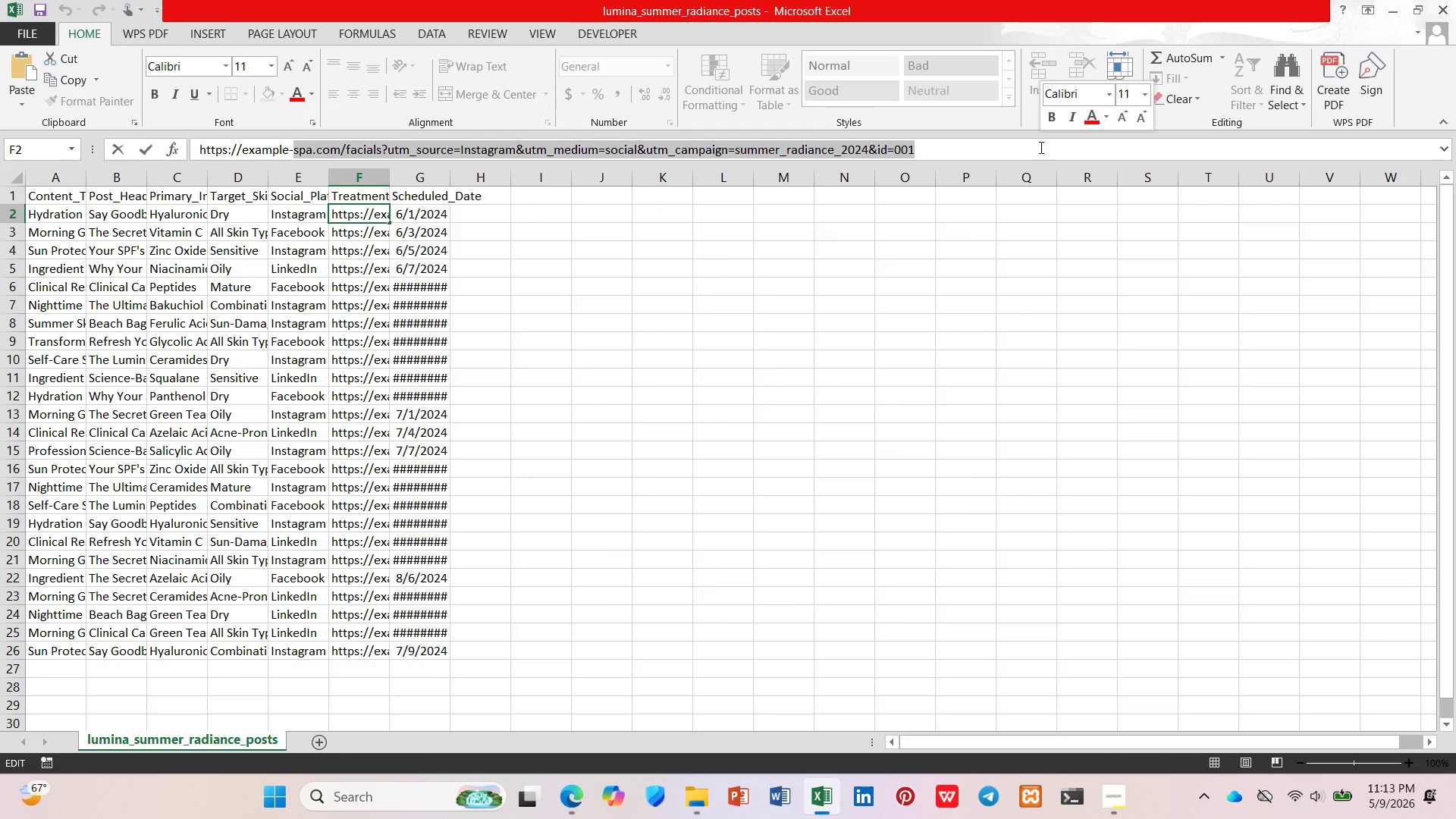 
hold_key(key=ControlLeft, duration=0.72)
 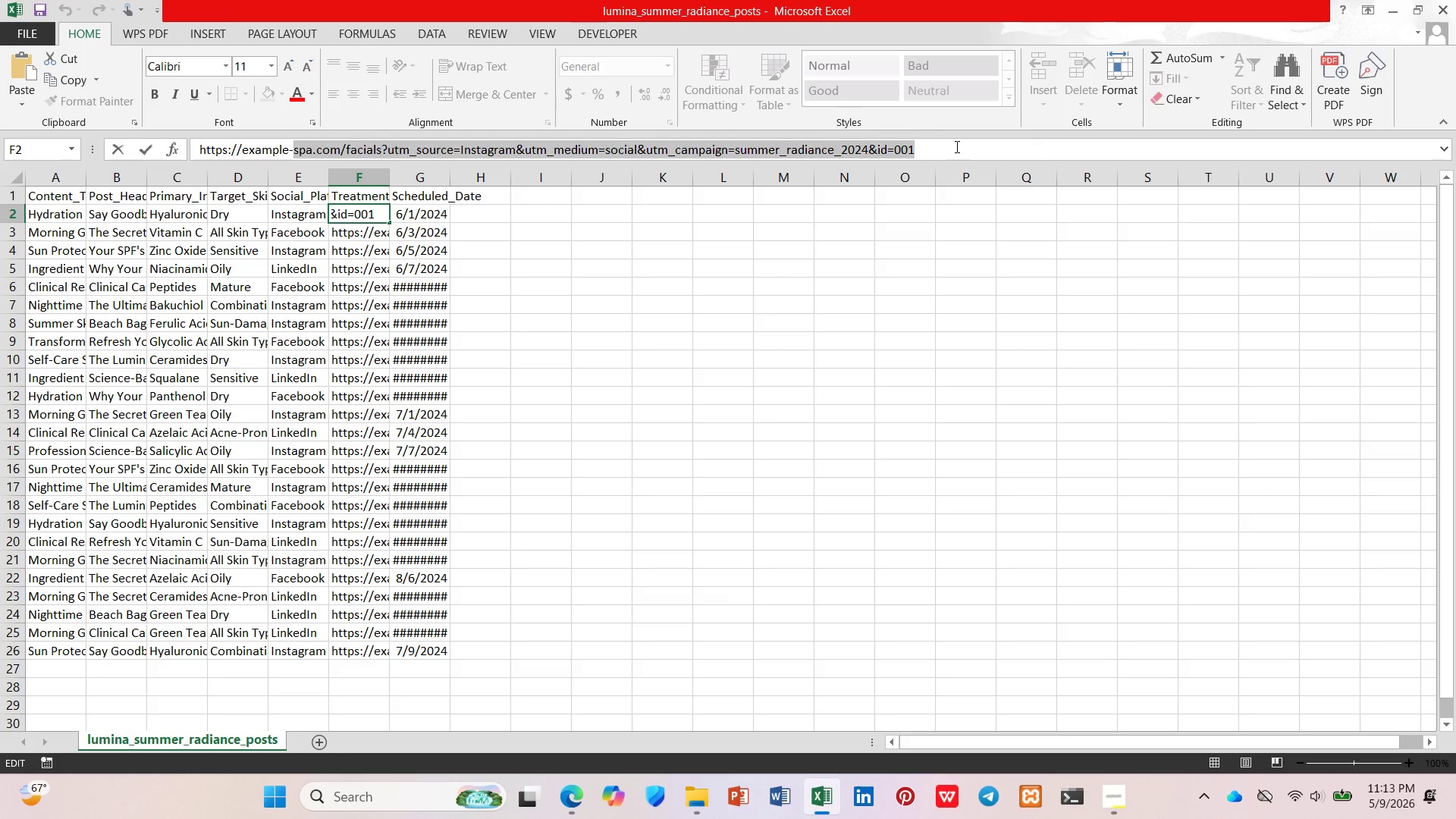 
left_click([956, 147])
 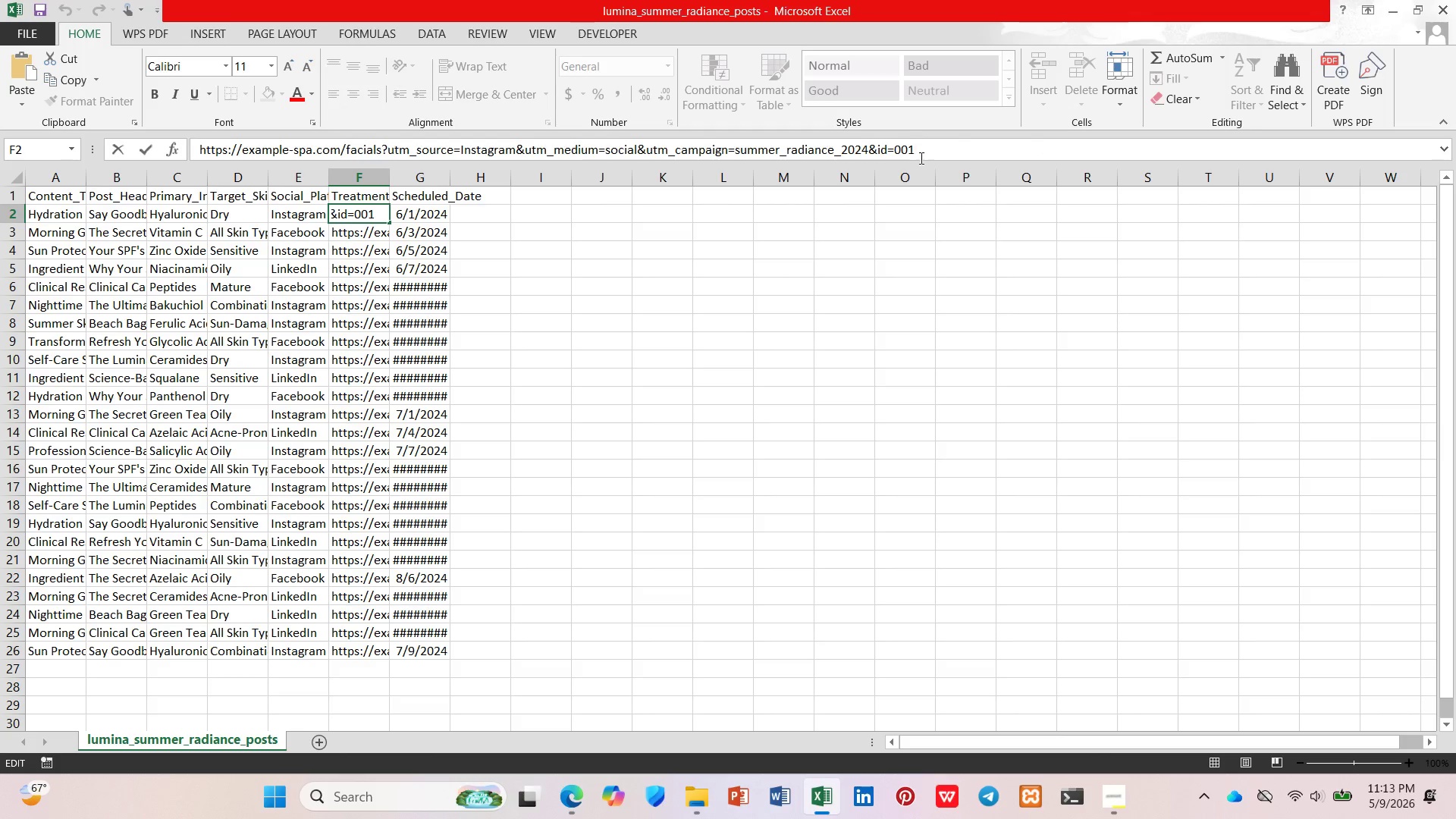 
left_click_drag(start_coordinate=[920, 156], to_coordinate=[161, 158])
 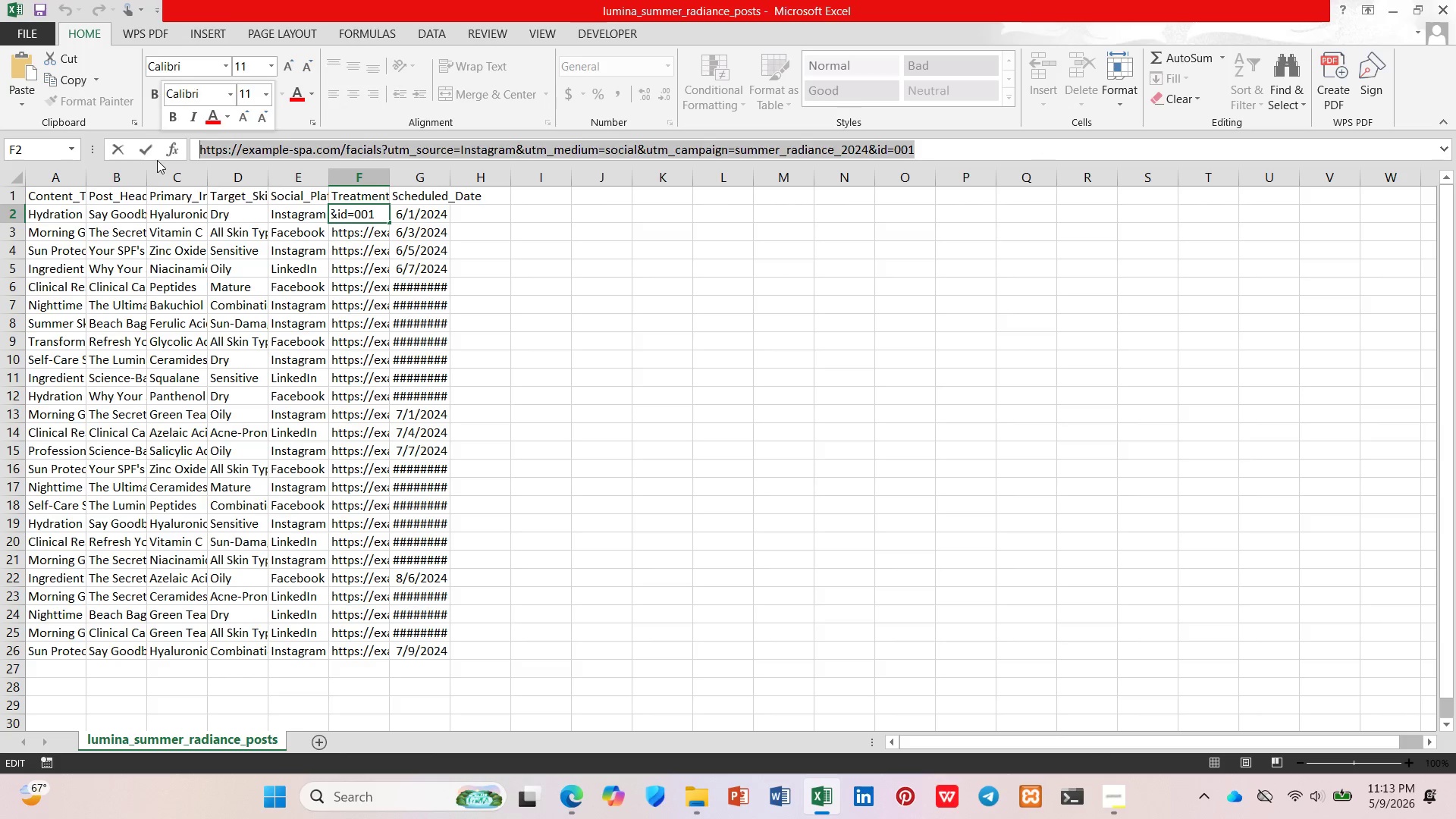 
hold_key(key=ControlLeft, duration=0.77)
 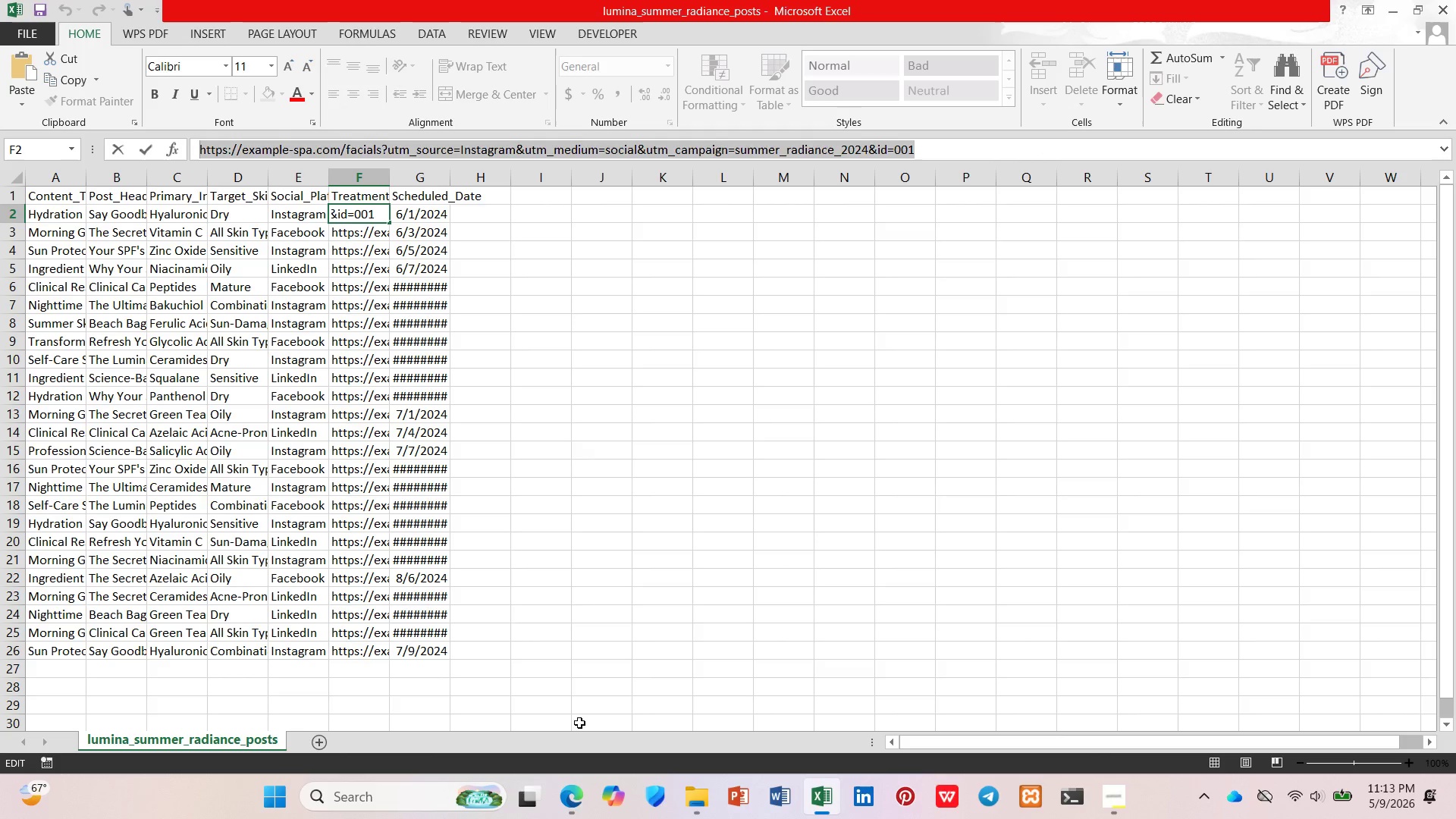 
hold_key(key=C, duration=0.31)
 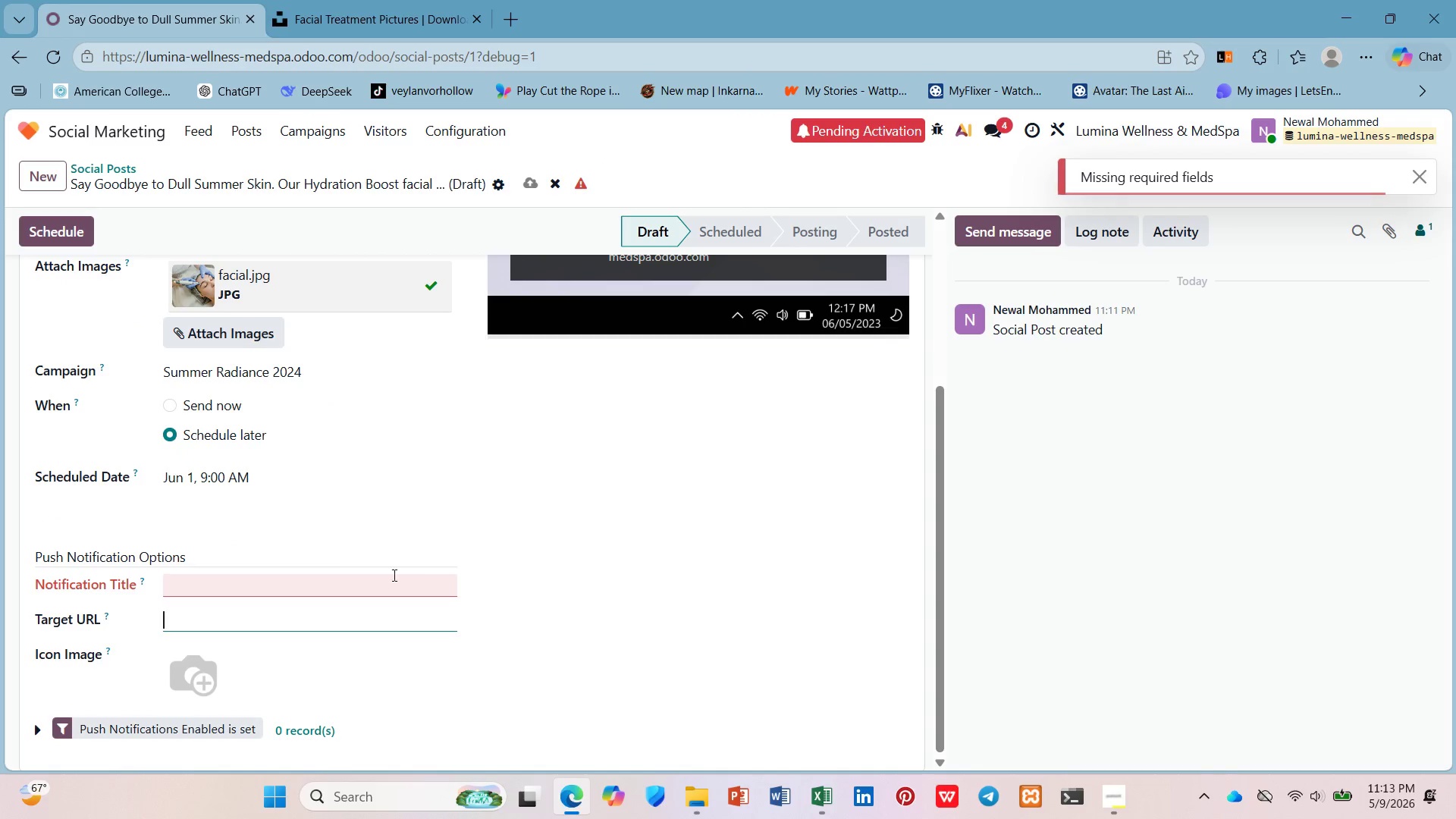 
key(Control+V)
 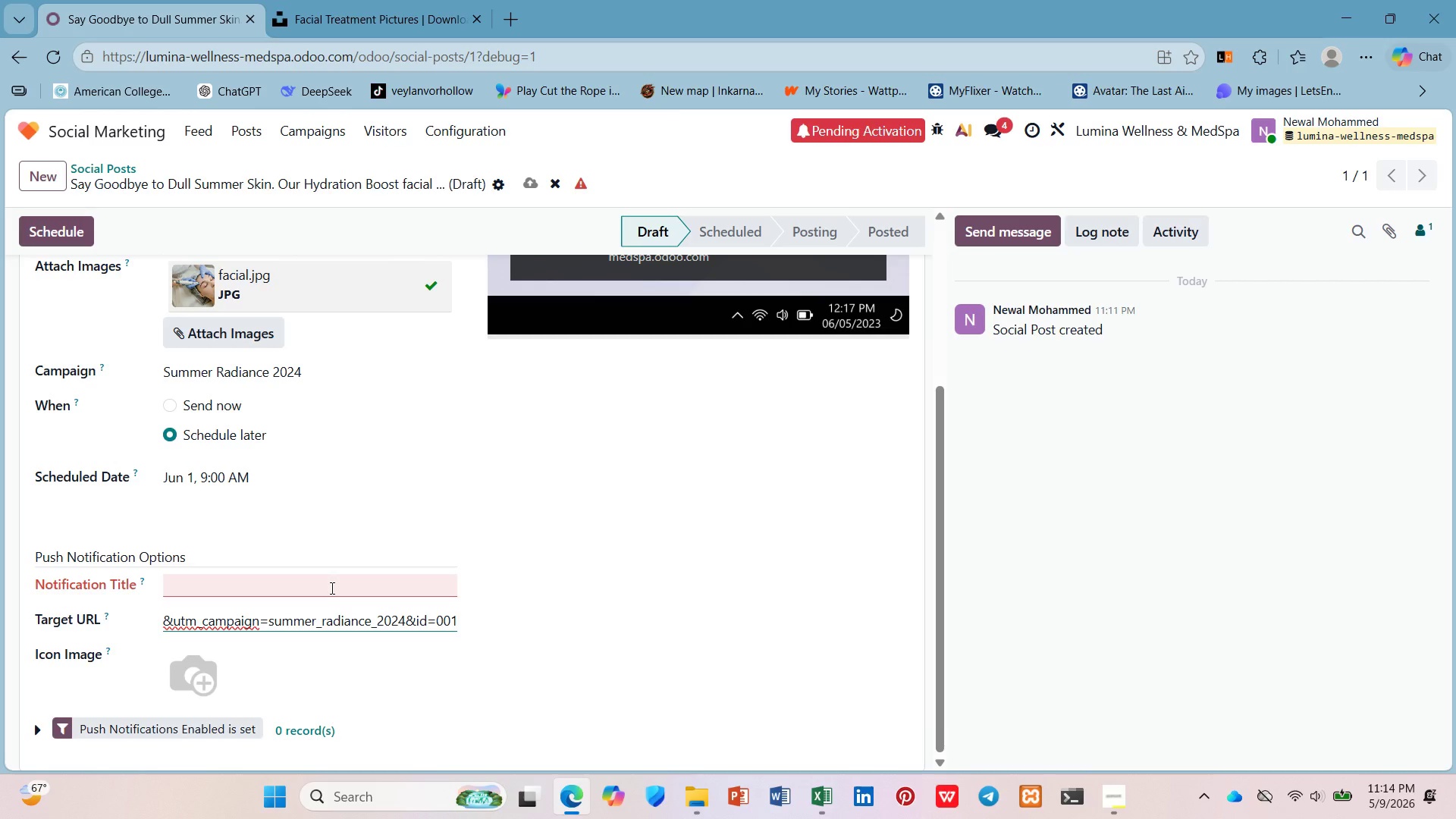 
wait(59.91)
 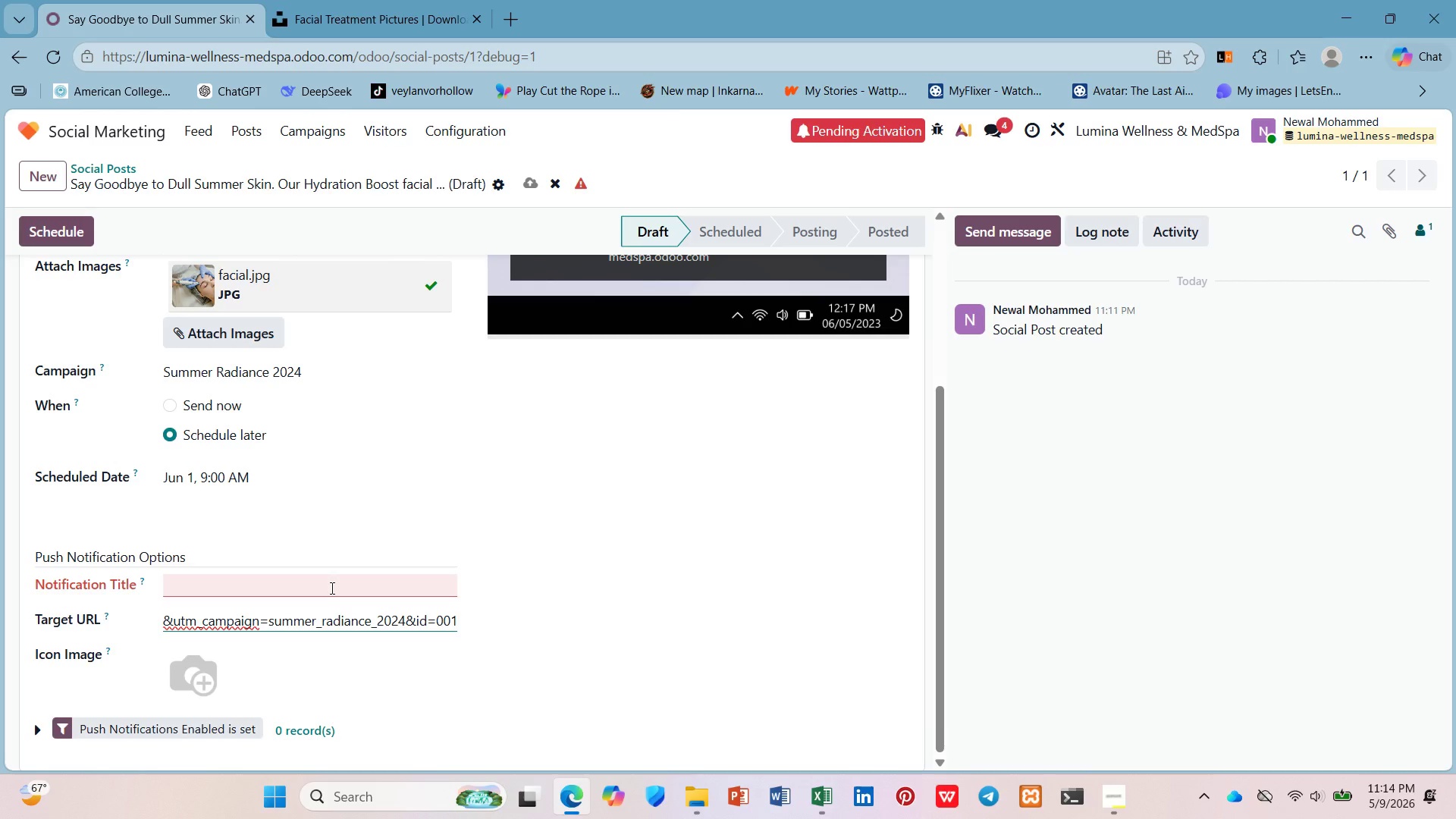 
scroll: coordinate [329, 588], scroll_direction: up, amount: 4.0
 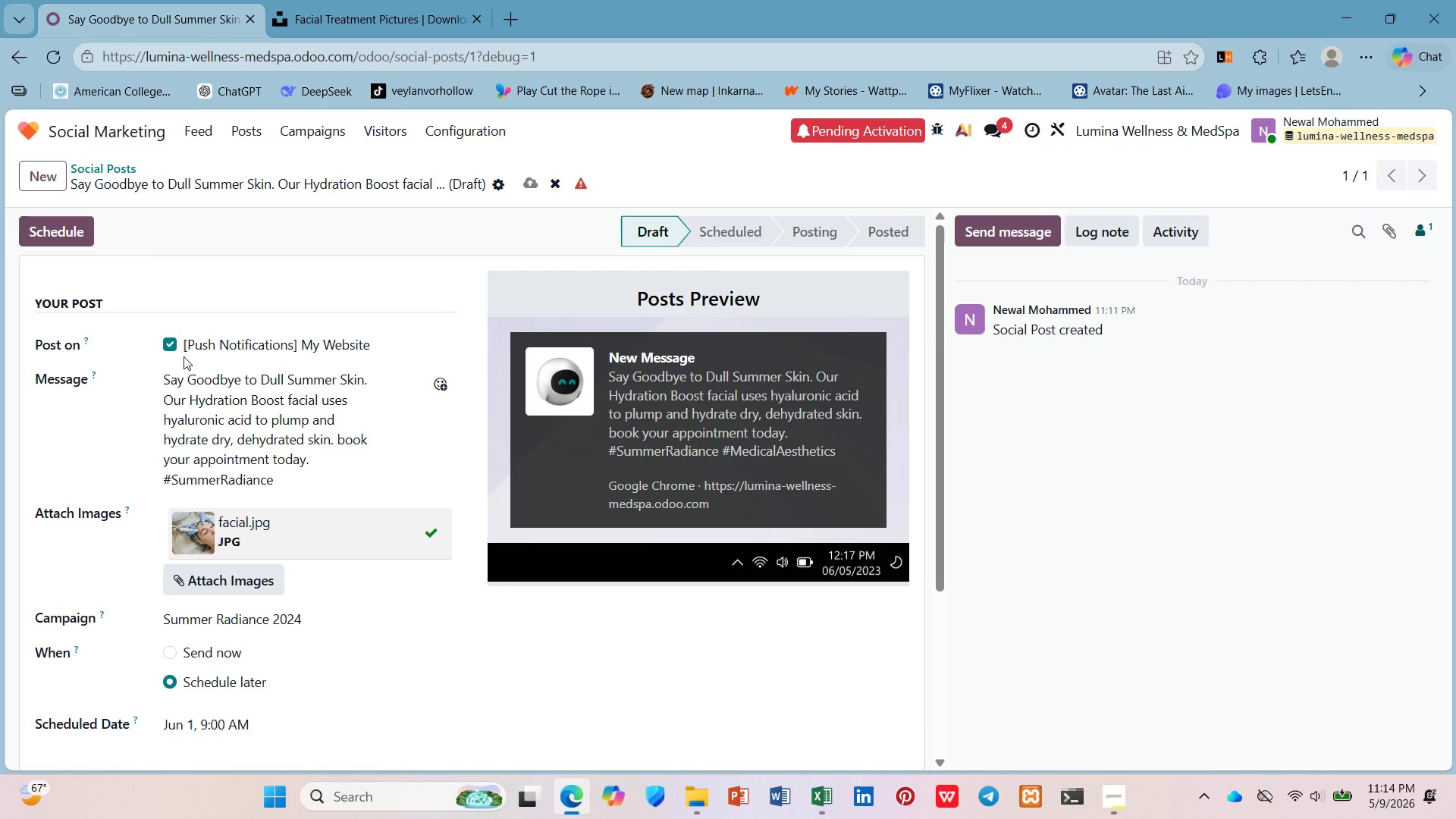 
left_click([170, 349])
 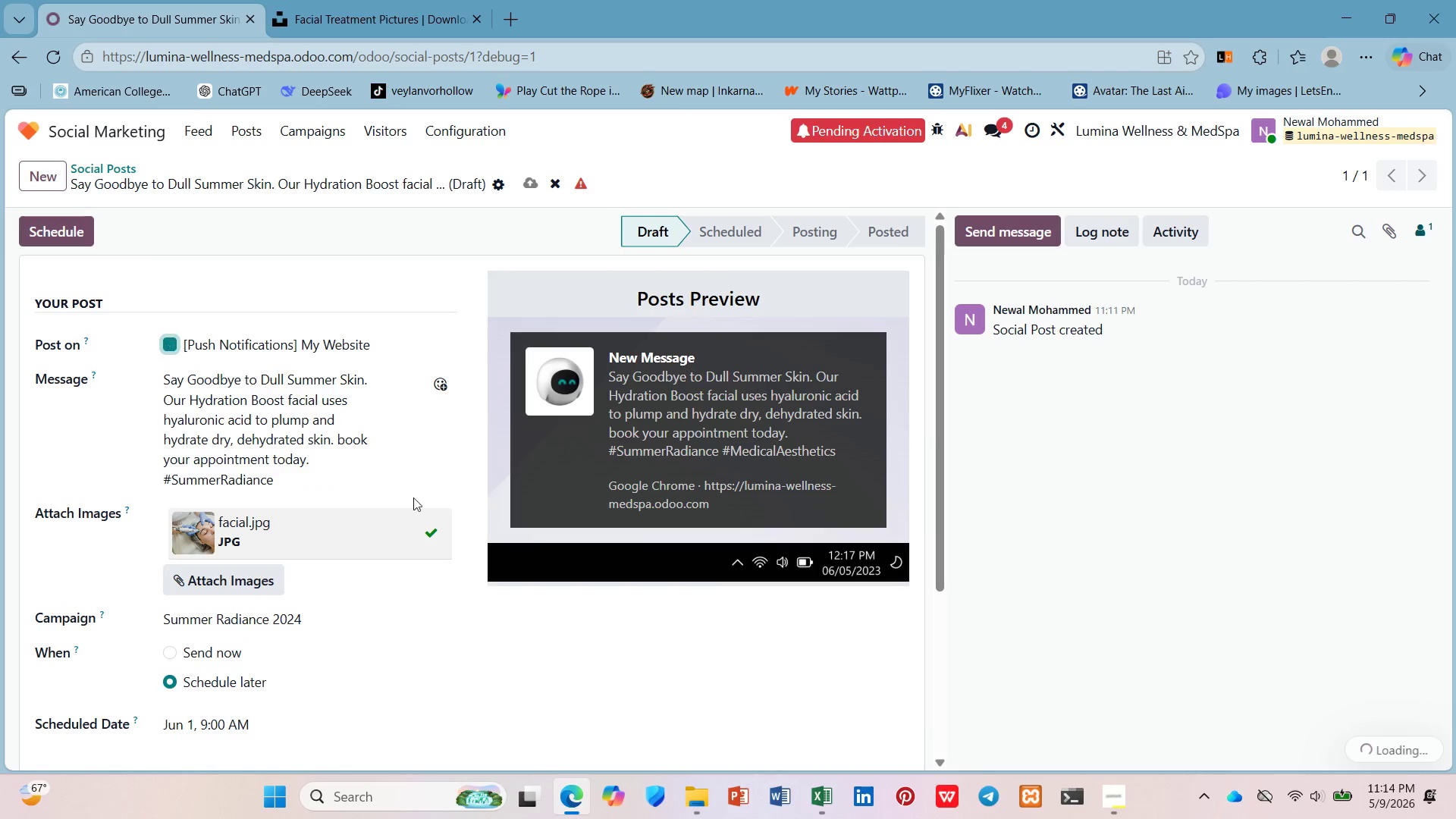 
scroll: coordinate [409, 500], scroll_direction: down, amount: 3.0
 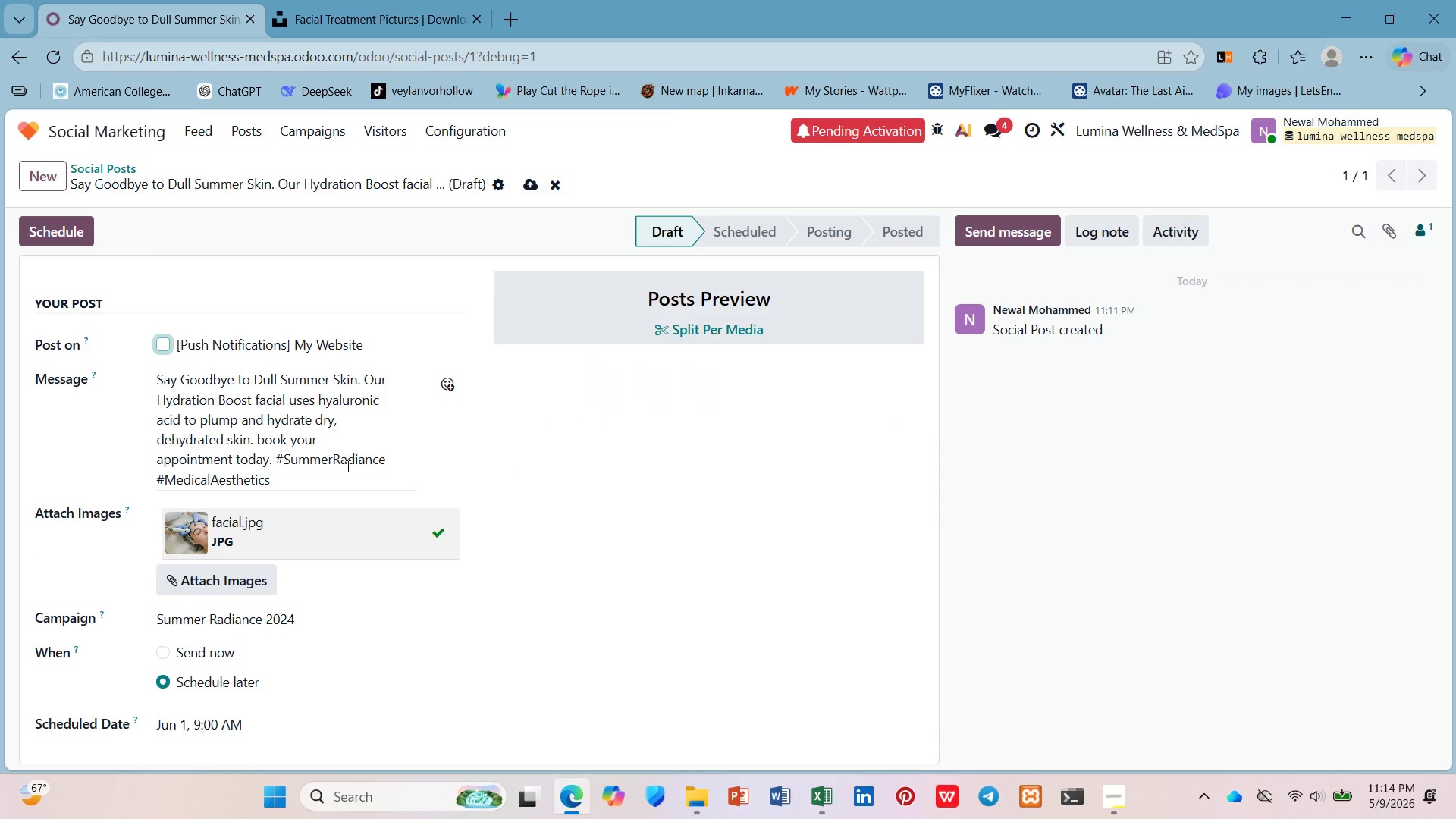 
left_click([344, 480])
 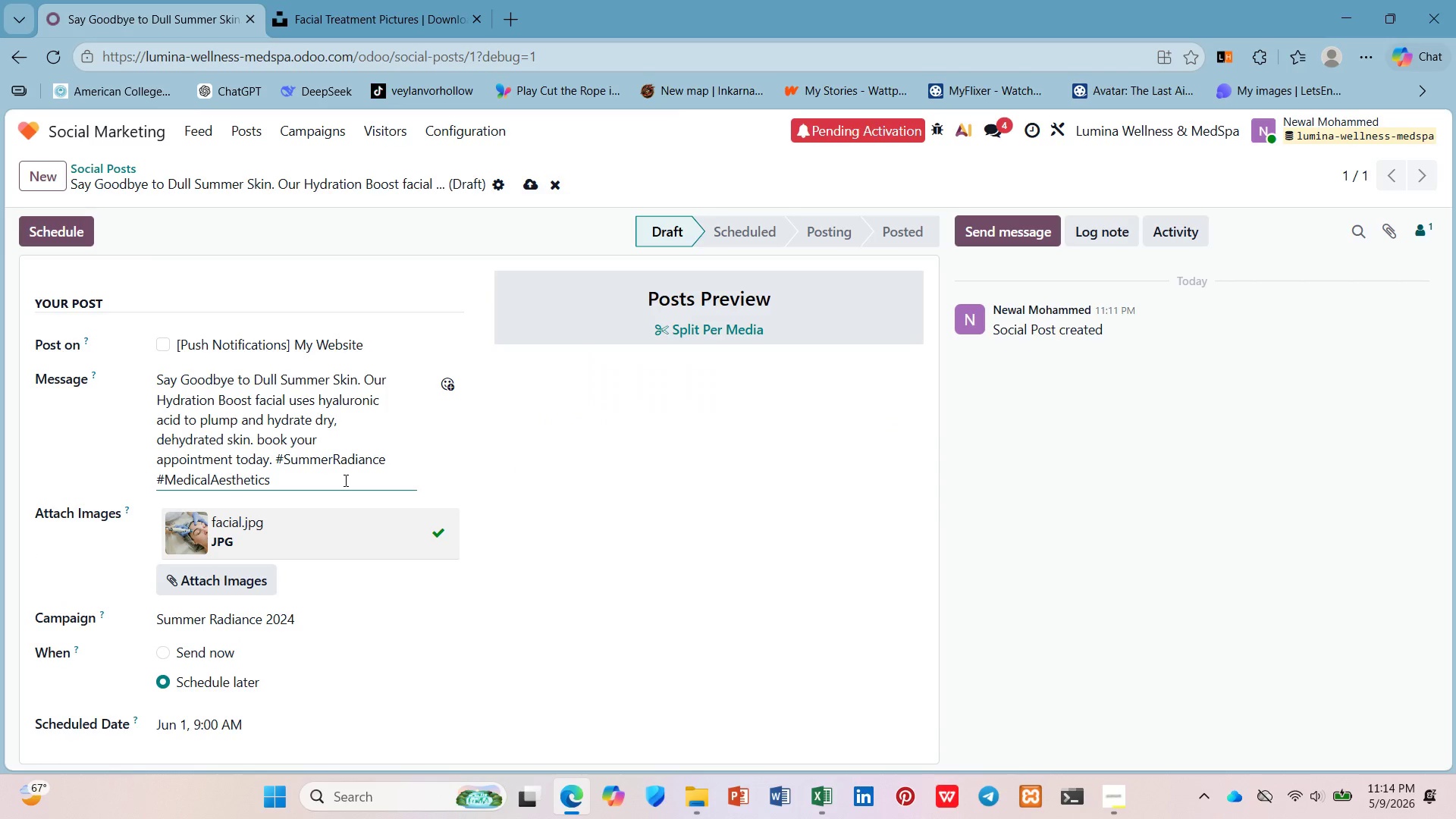 
wait(8.86)
 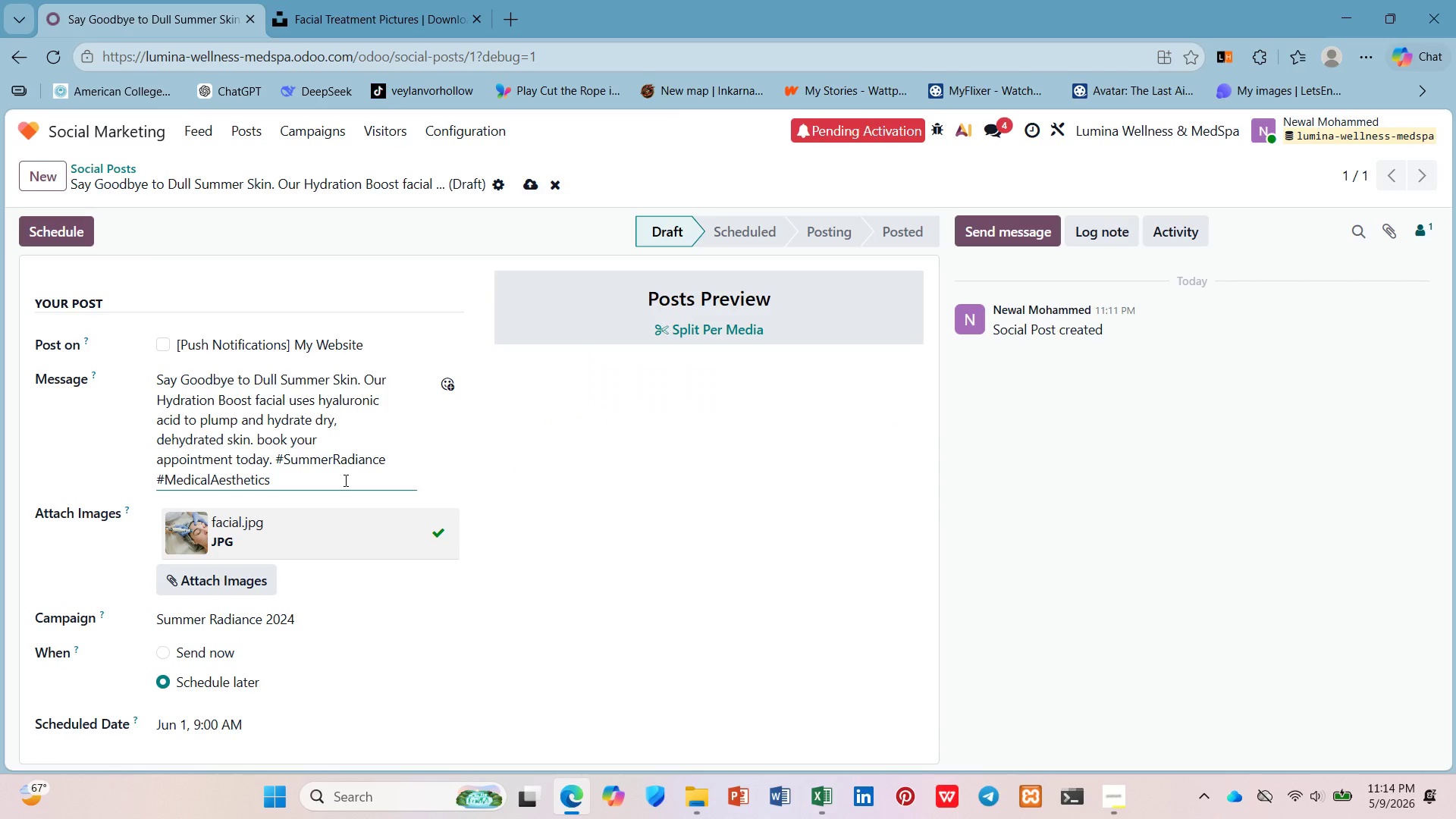 
left_click([268, 459])
 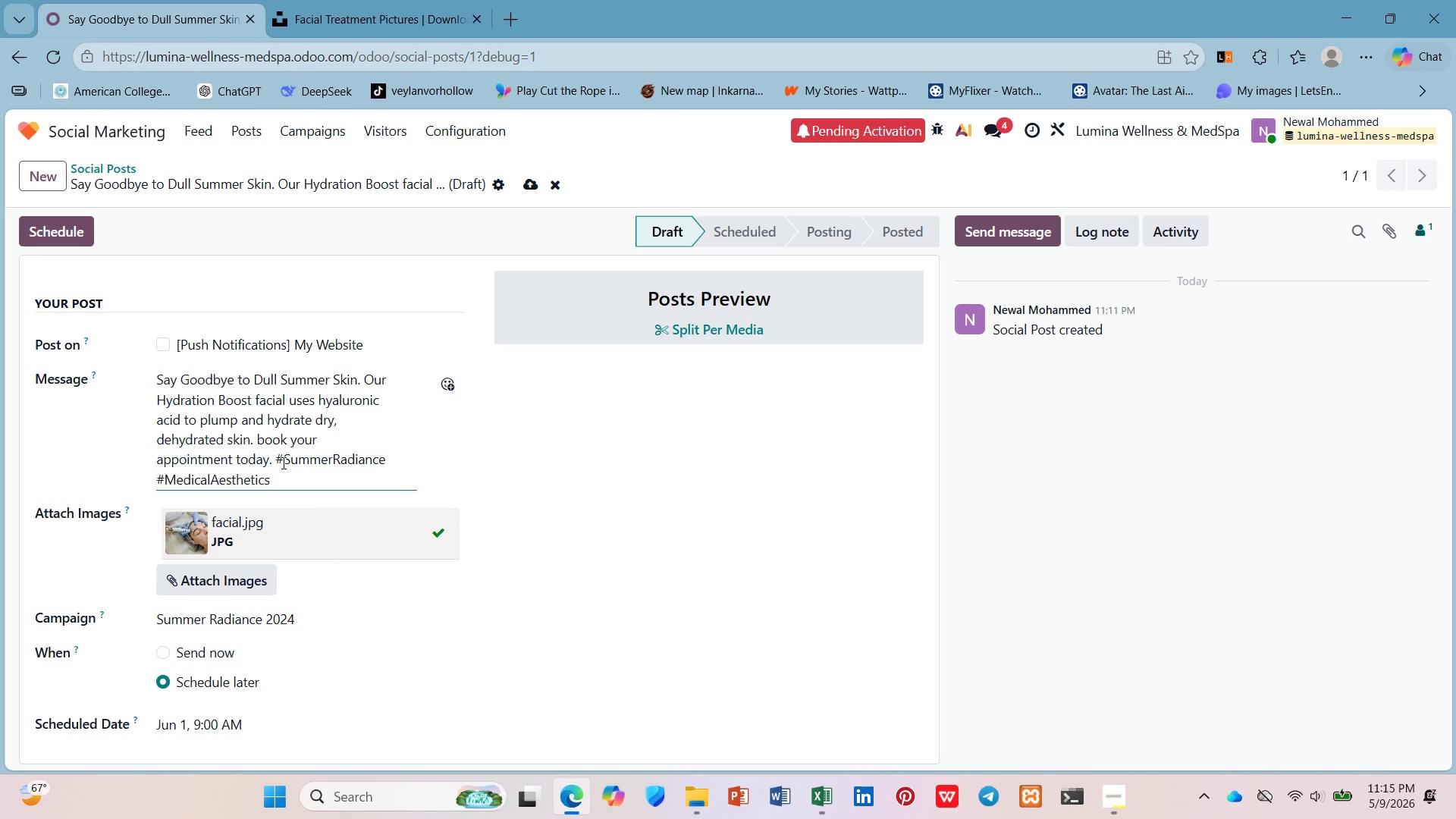 
key(ArrowRight)
 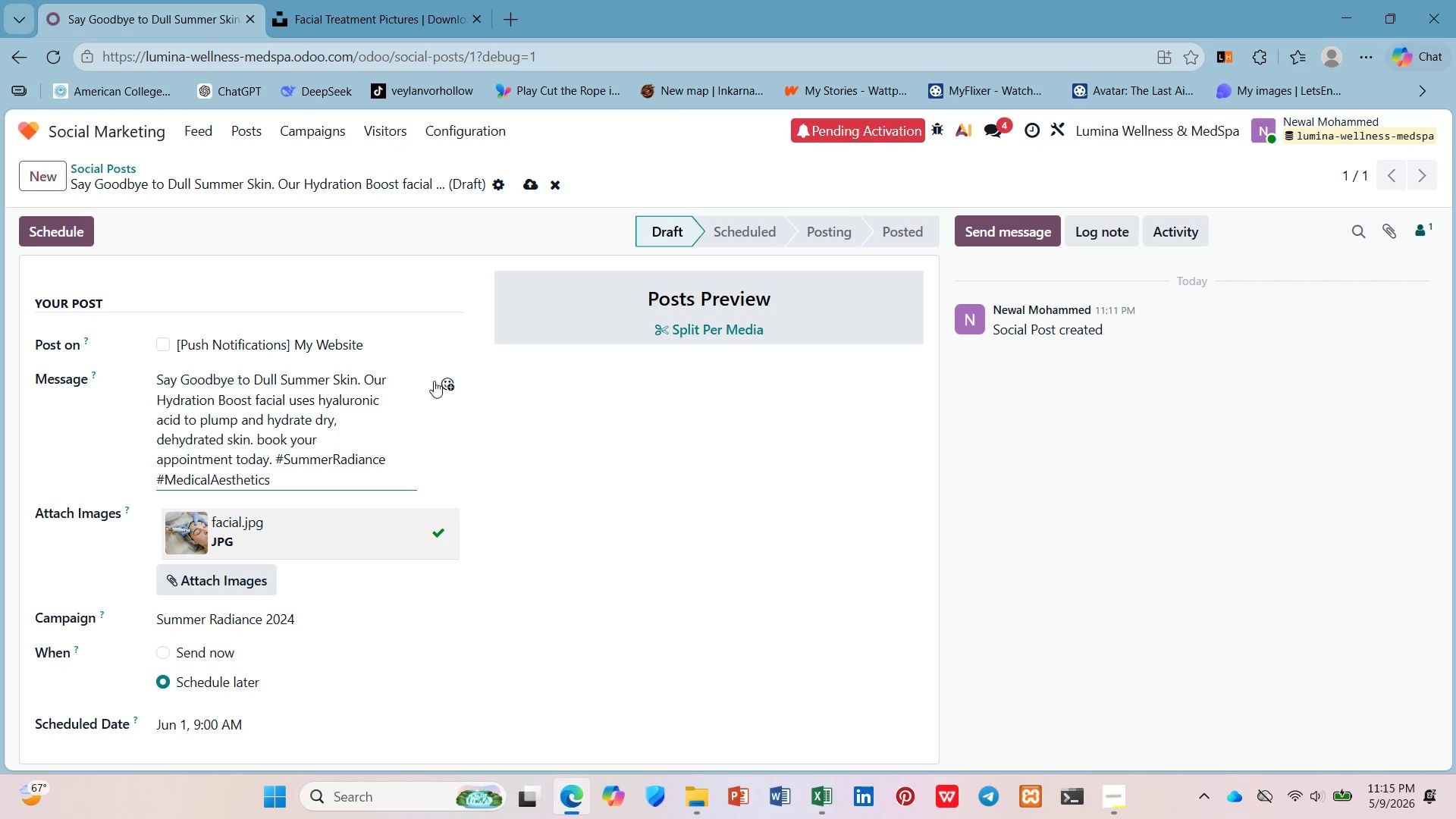 
left_click([445, 376])
 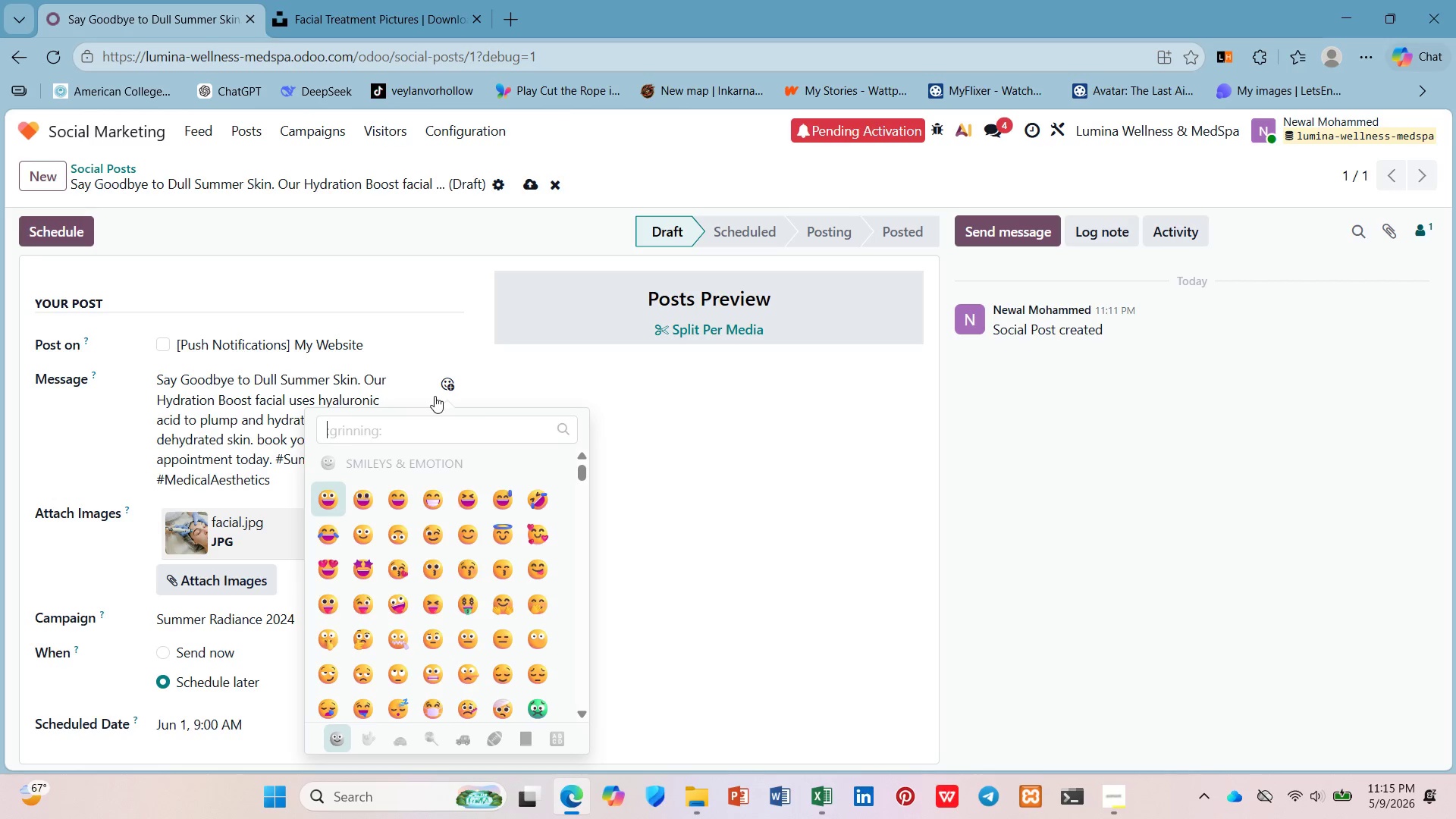 
type(star)
 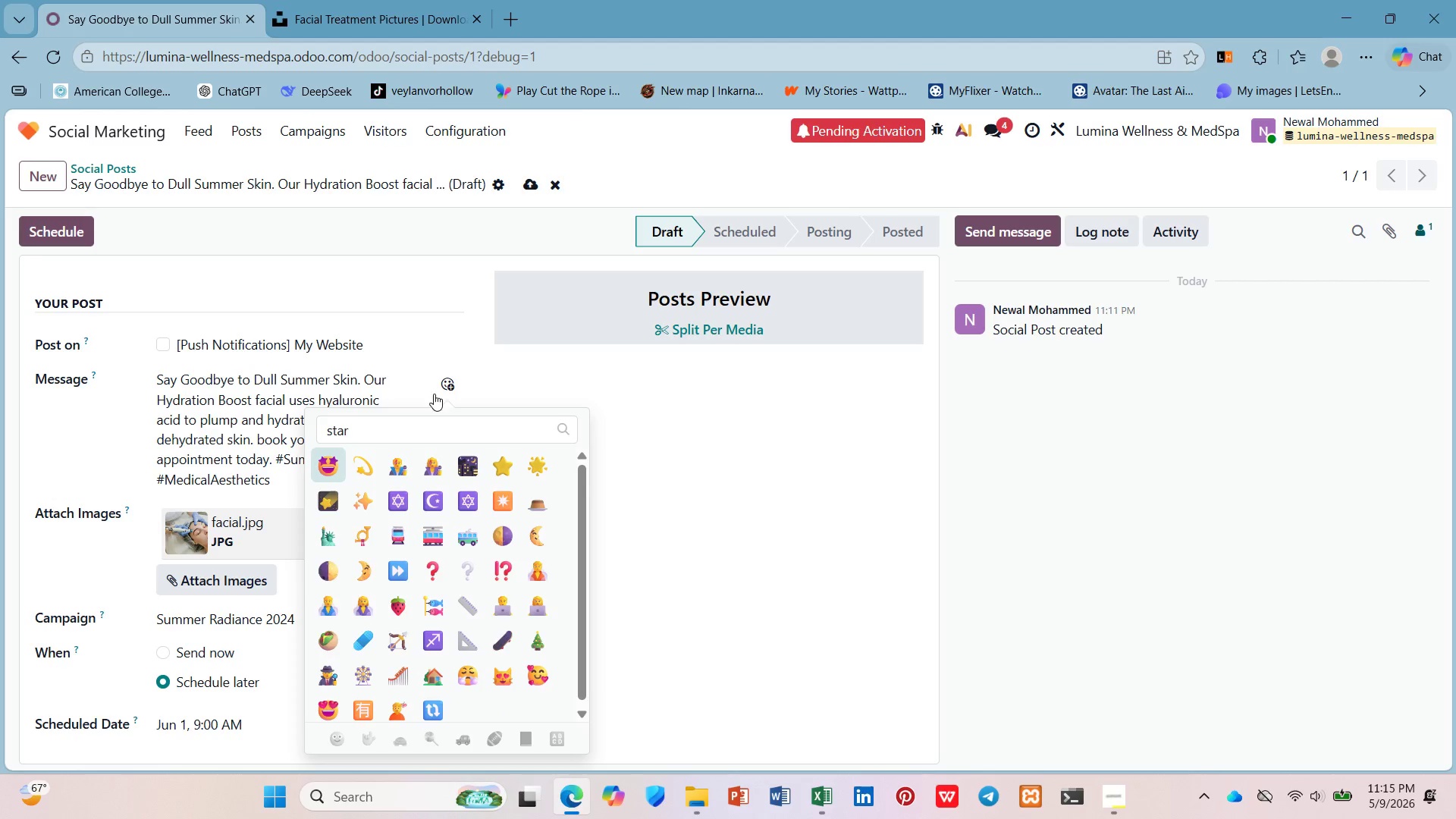 
left_click([371, 494])
 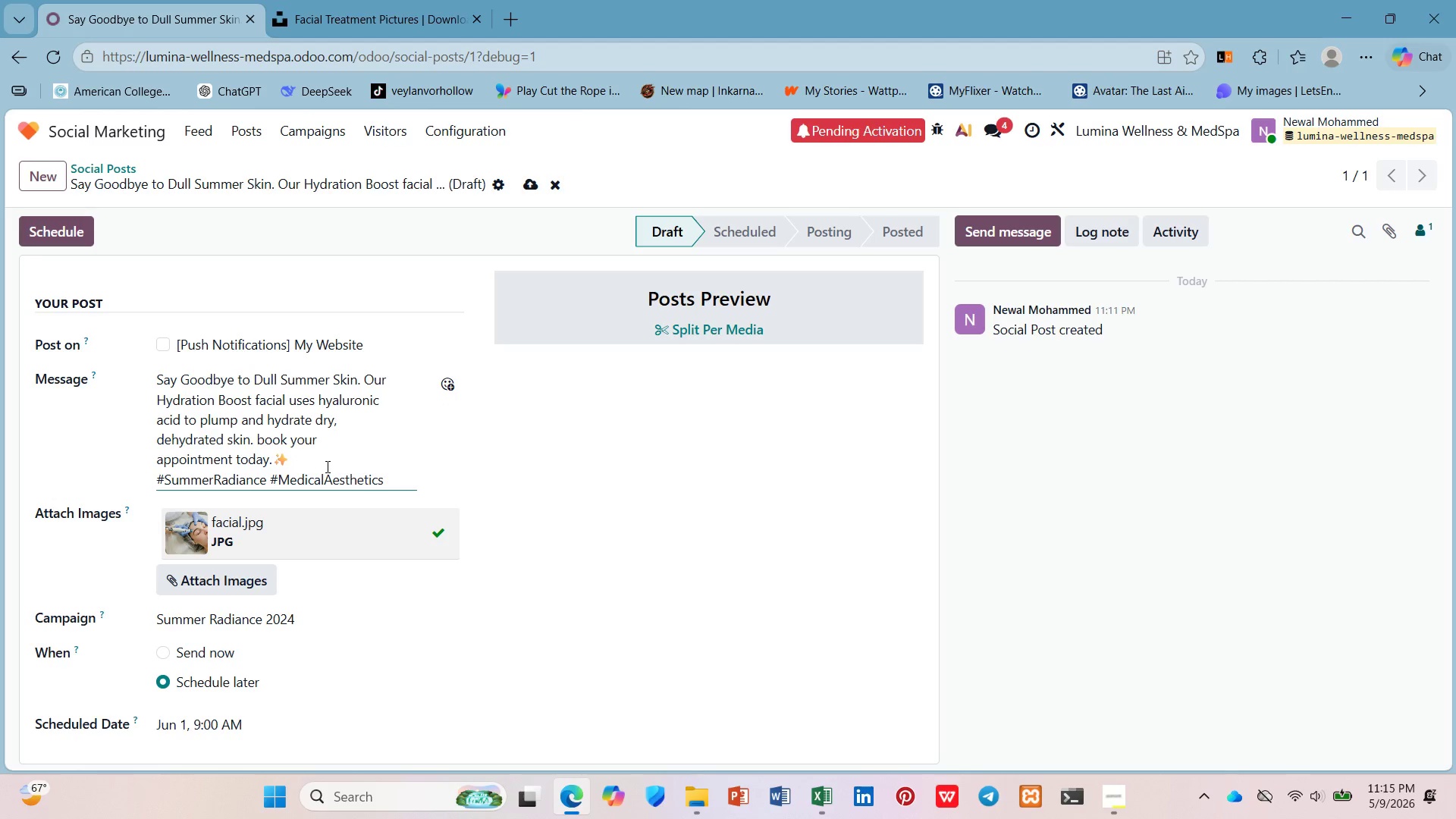 
key(Enter)
 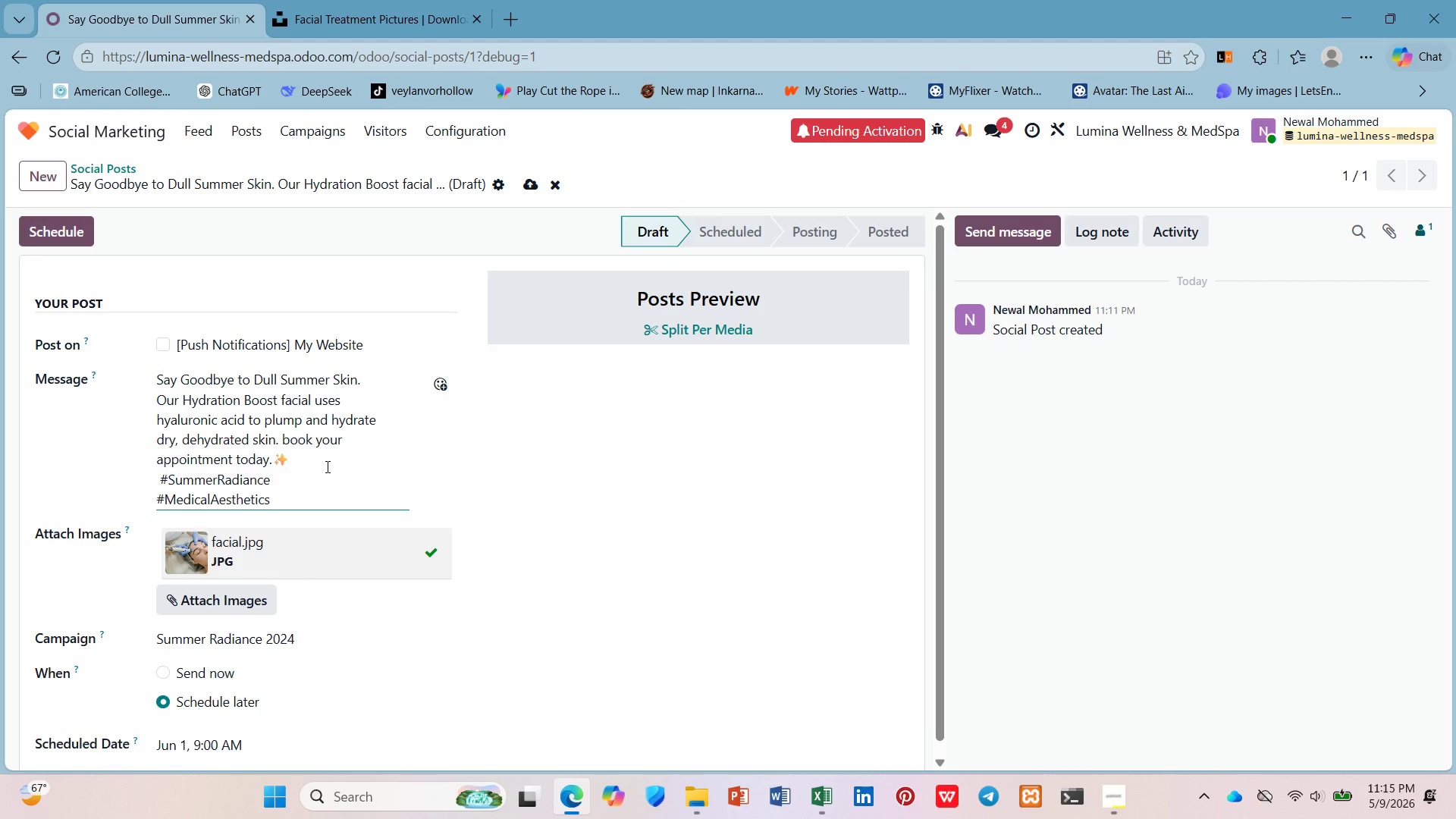 
key(Control+V)
 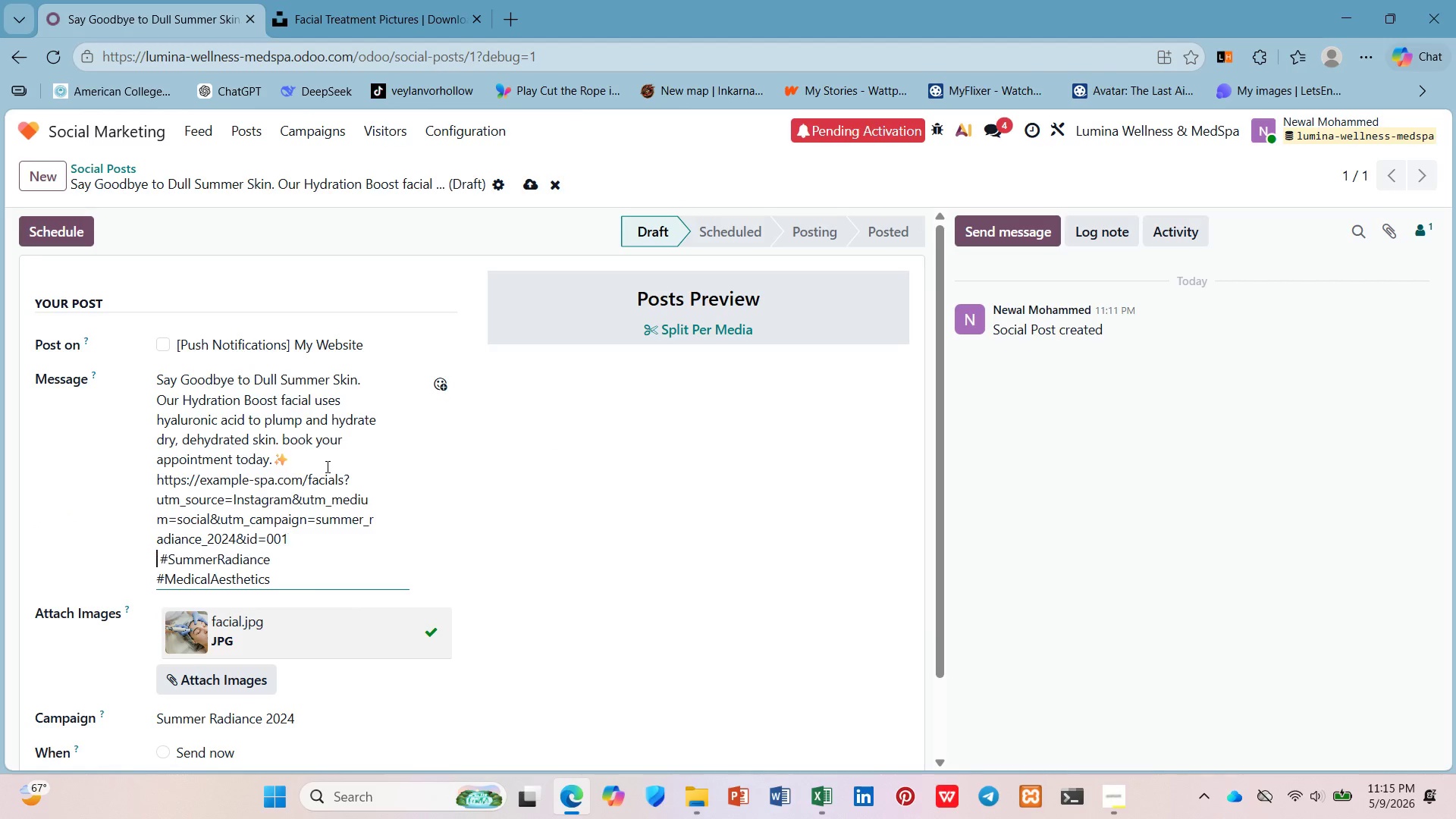 
key(Enter)
 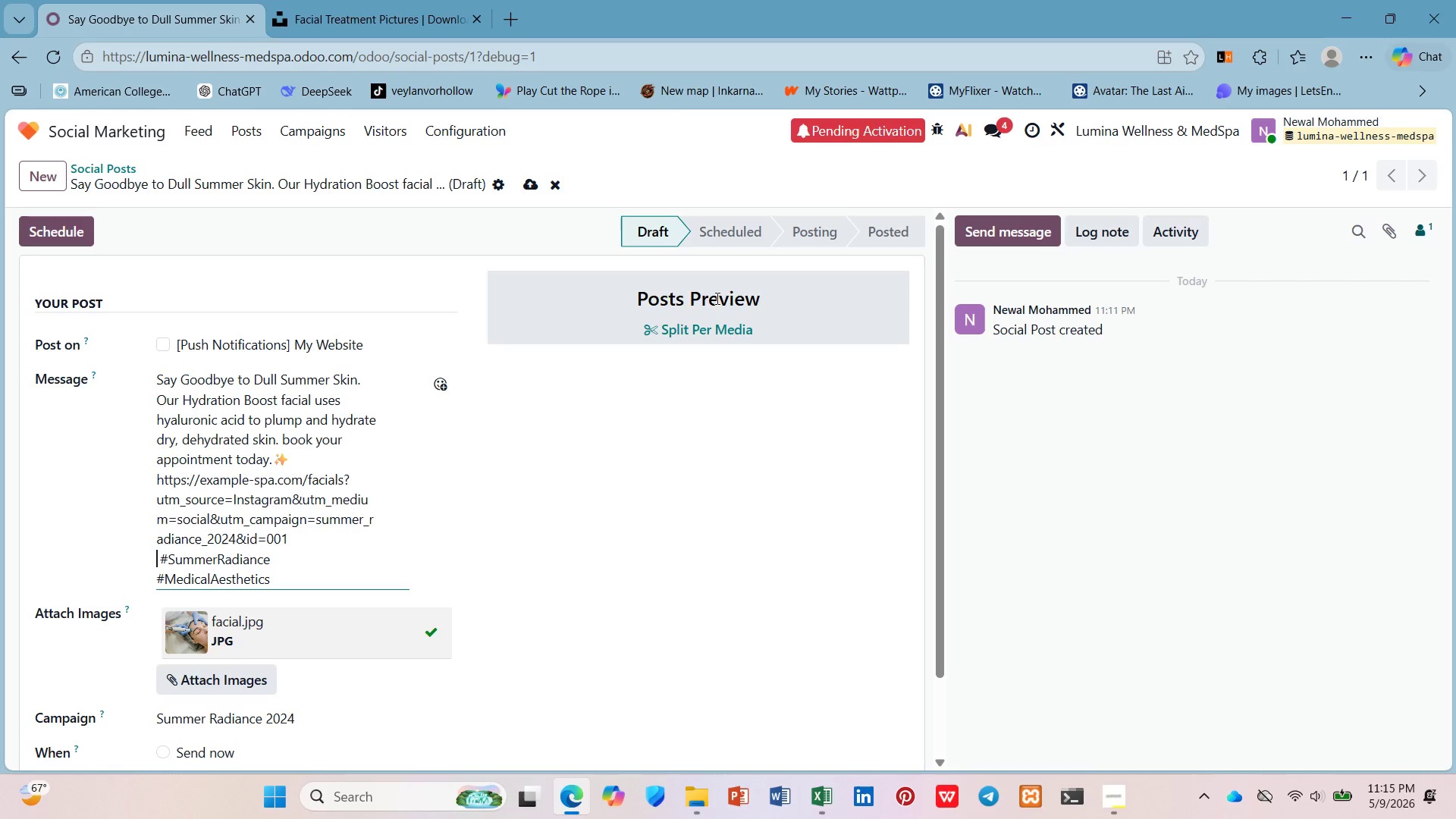 
wait(24.0)
 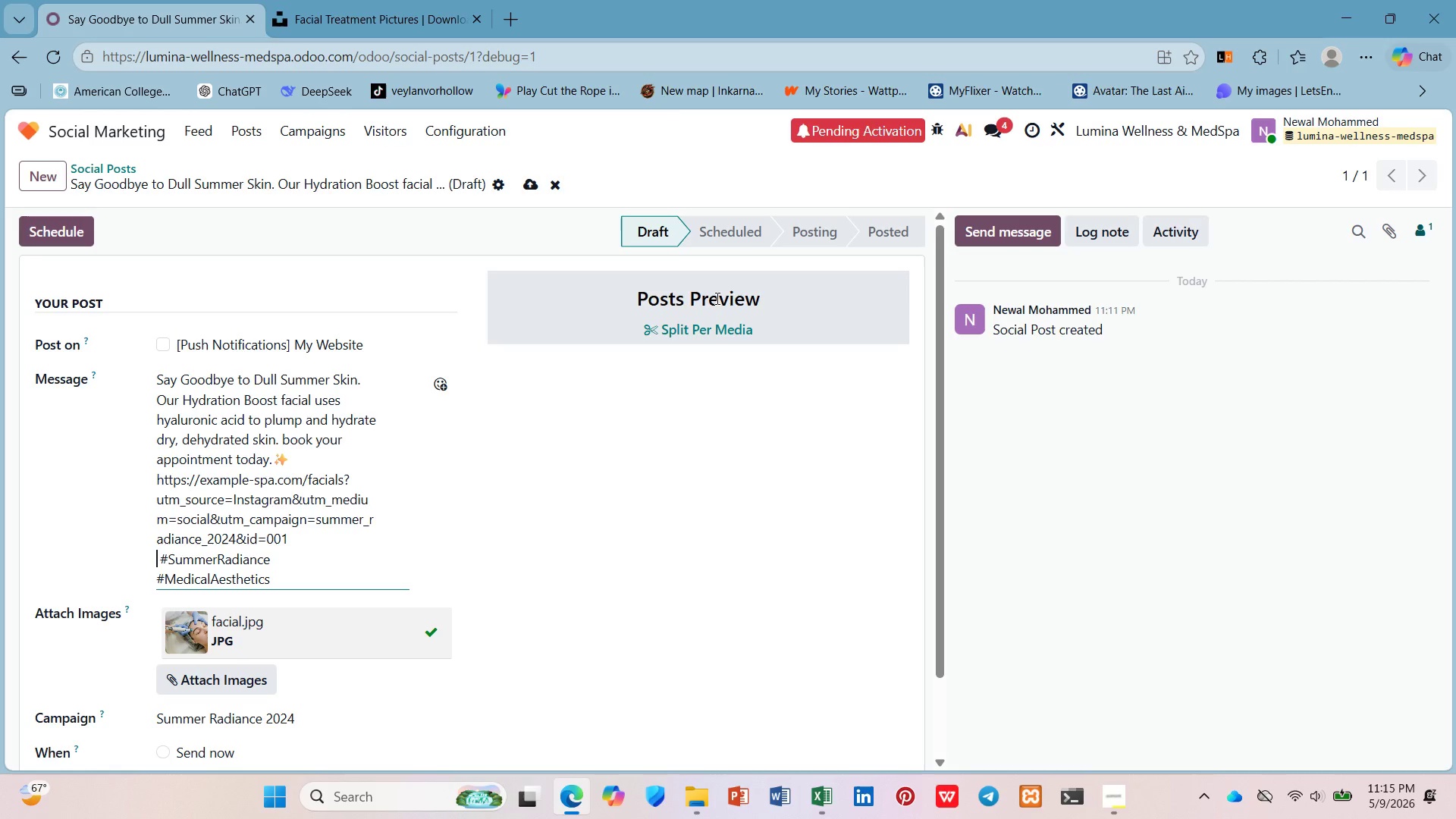 
left_click([526, 183])
 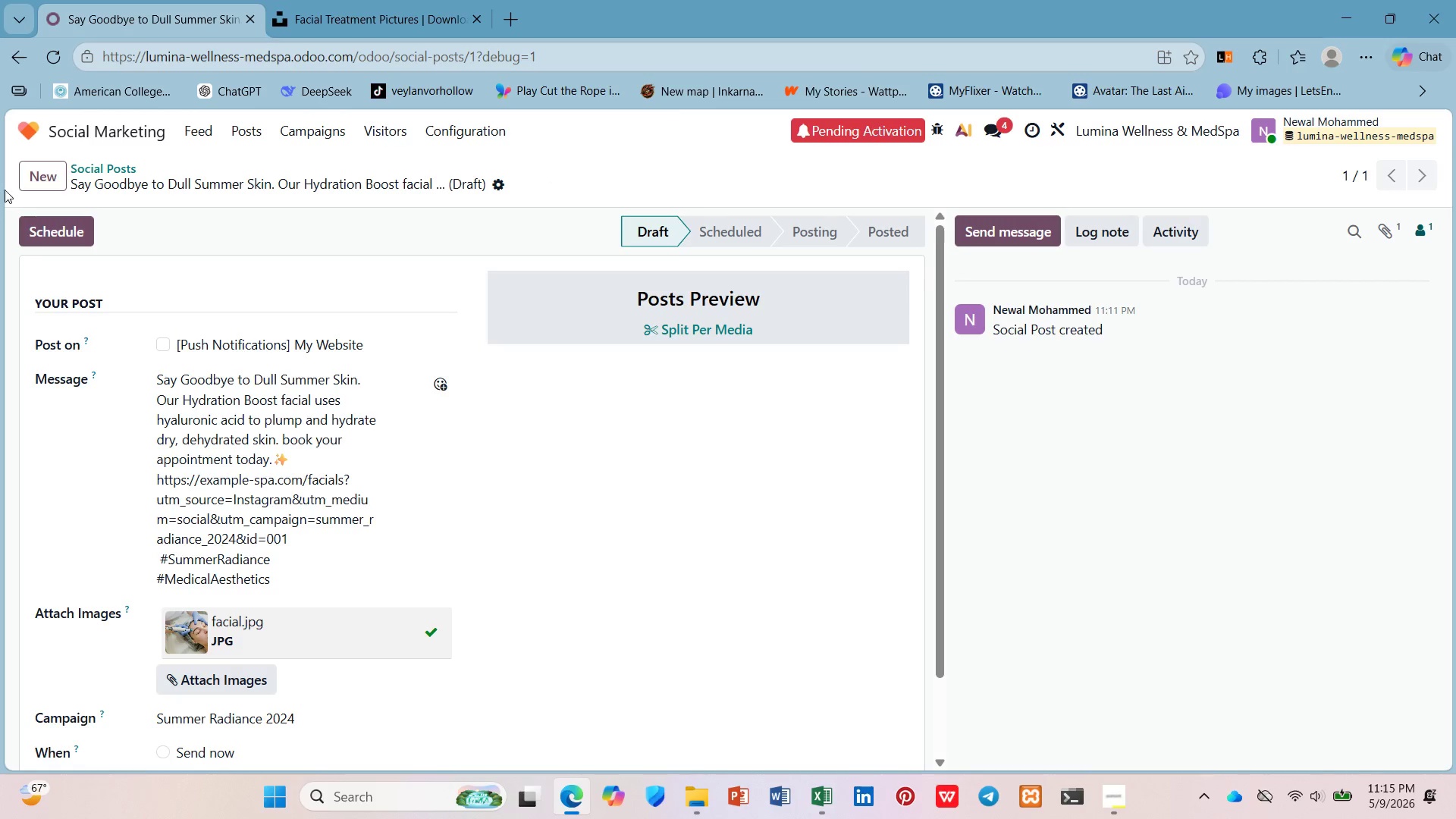 
left_click([32, 184])
 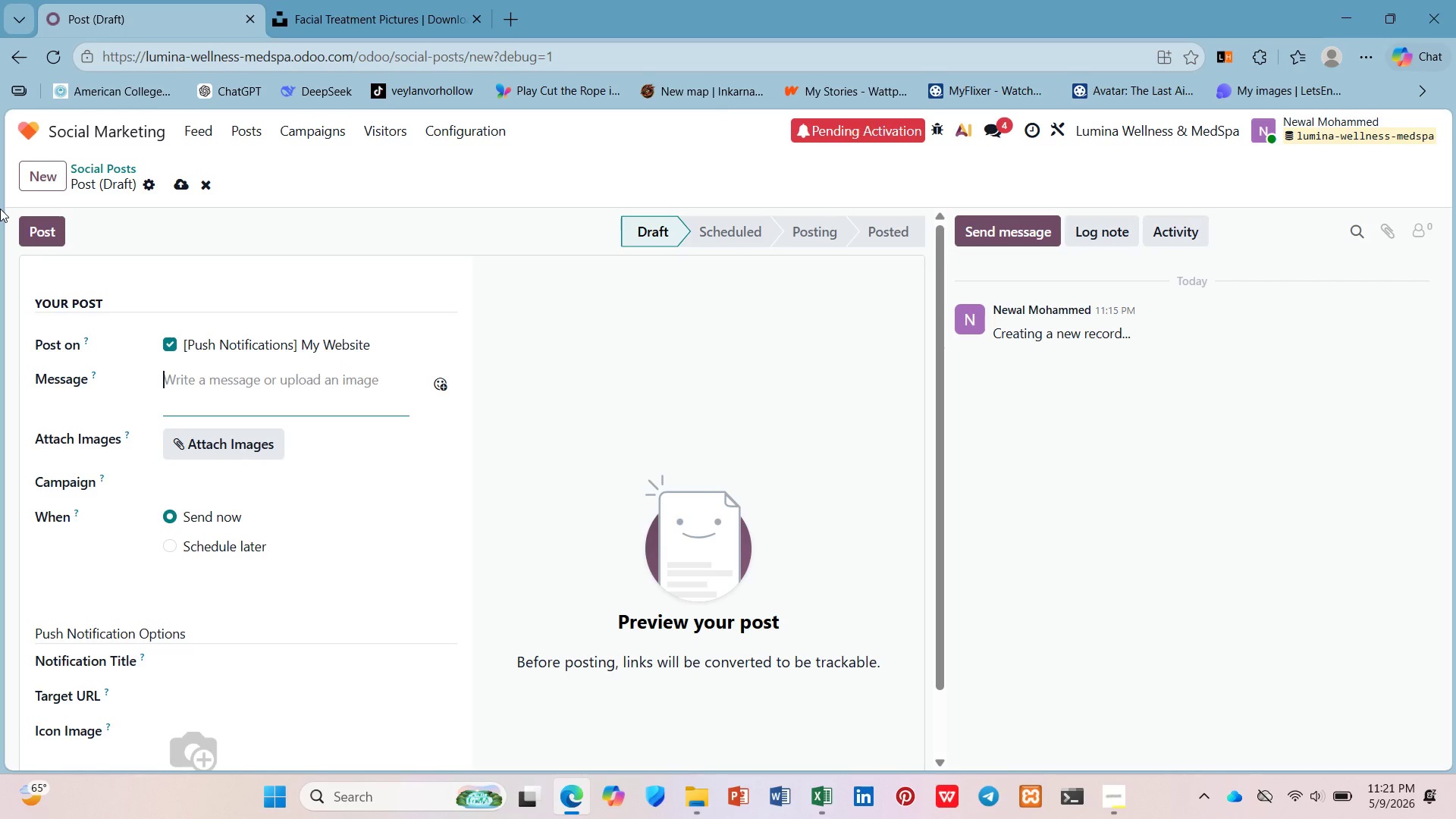 
wait(367.91)
 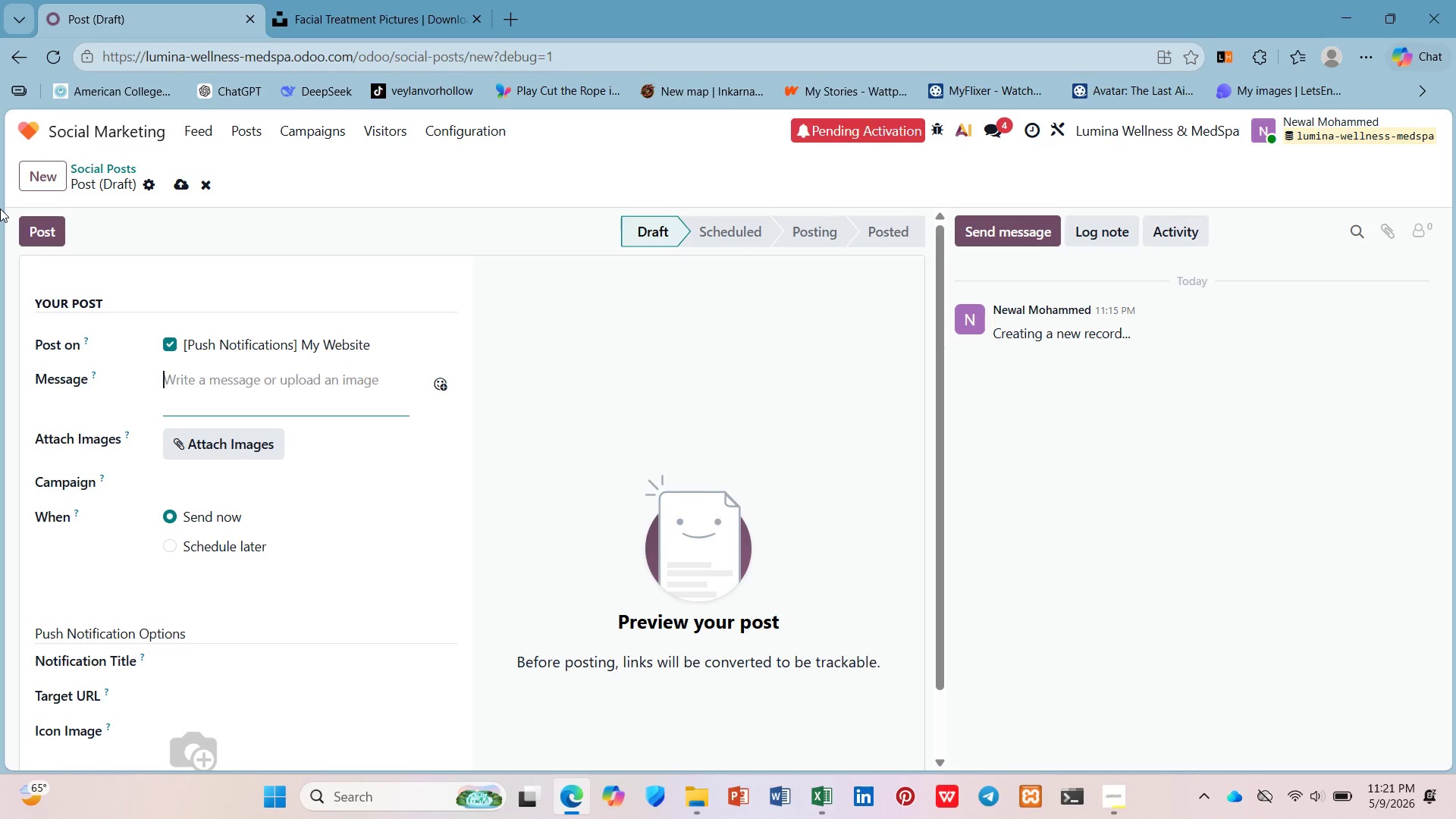 
left_click([129, 162])
 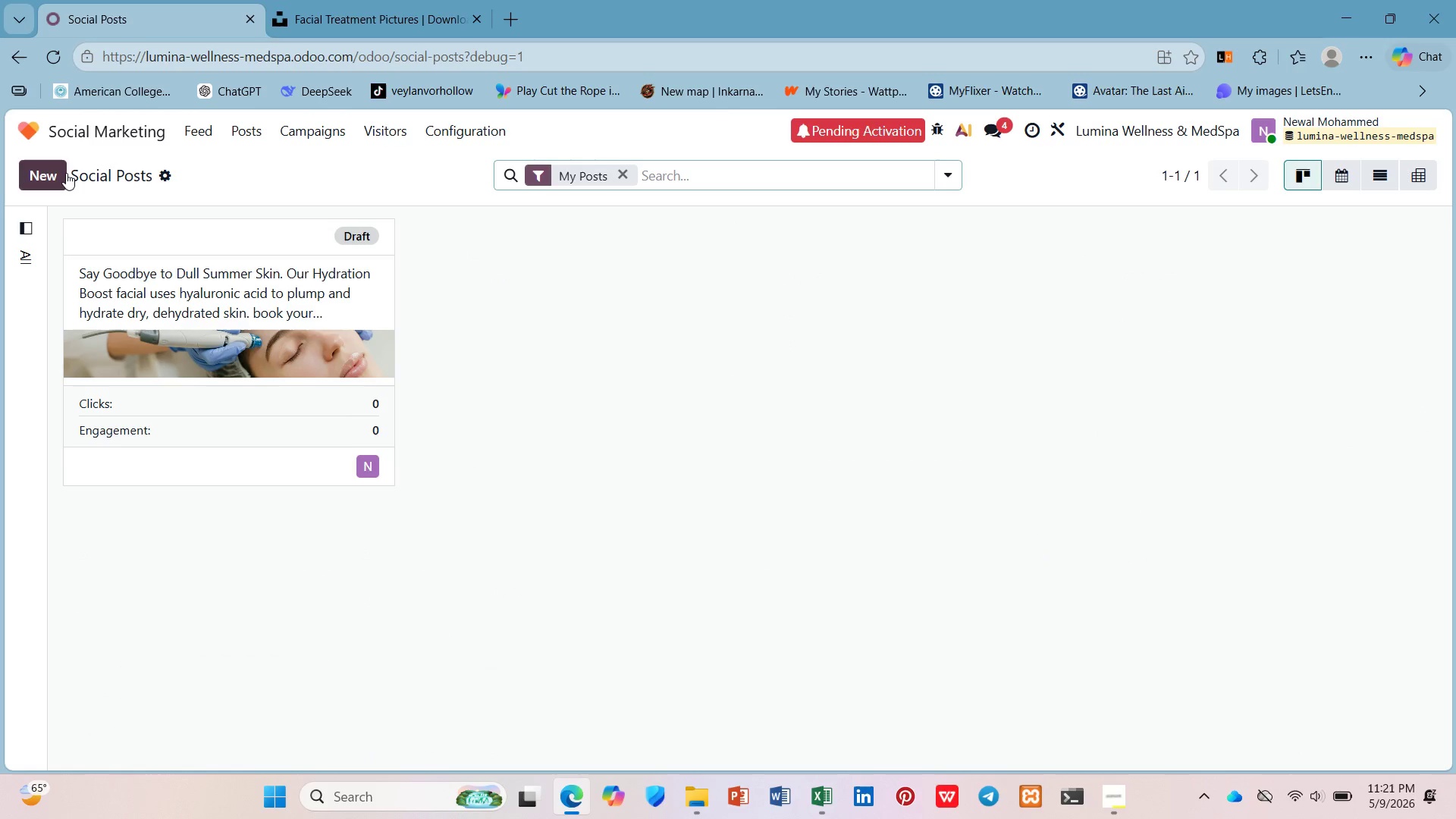 
wait(11.03)
 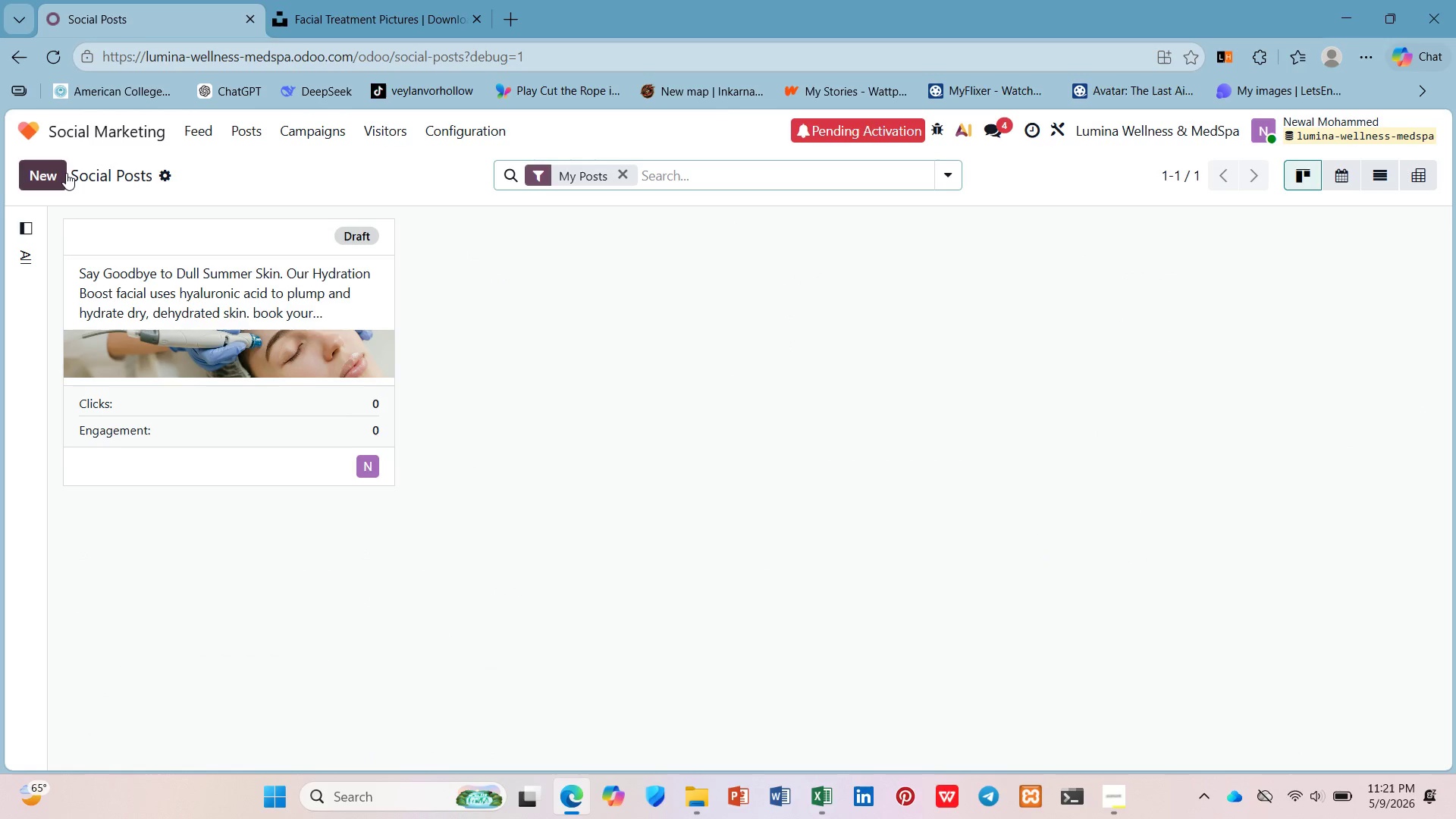 
left_click([1125, 793])